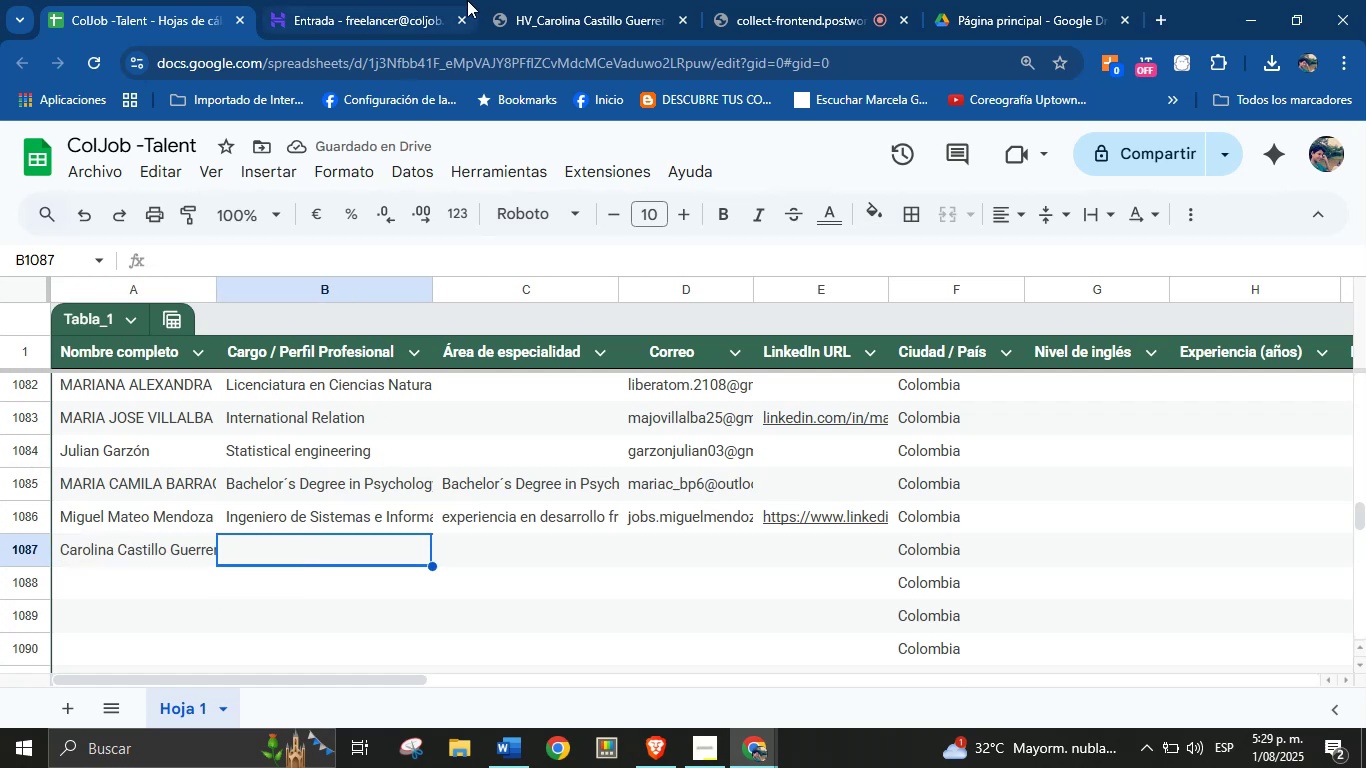 
left_click([622, 0])
 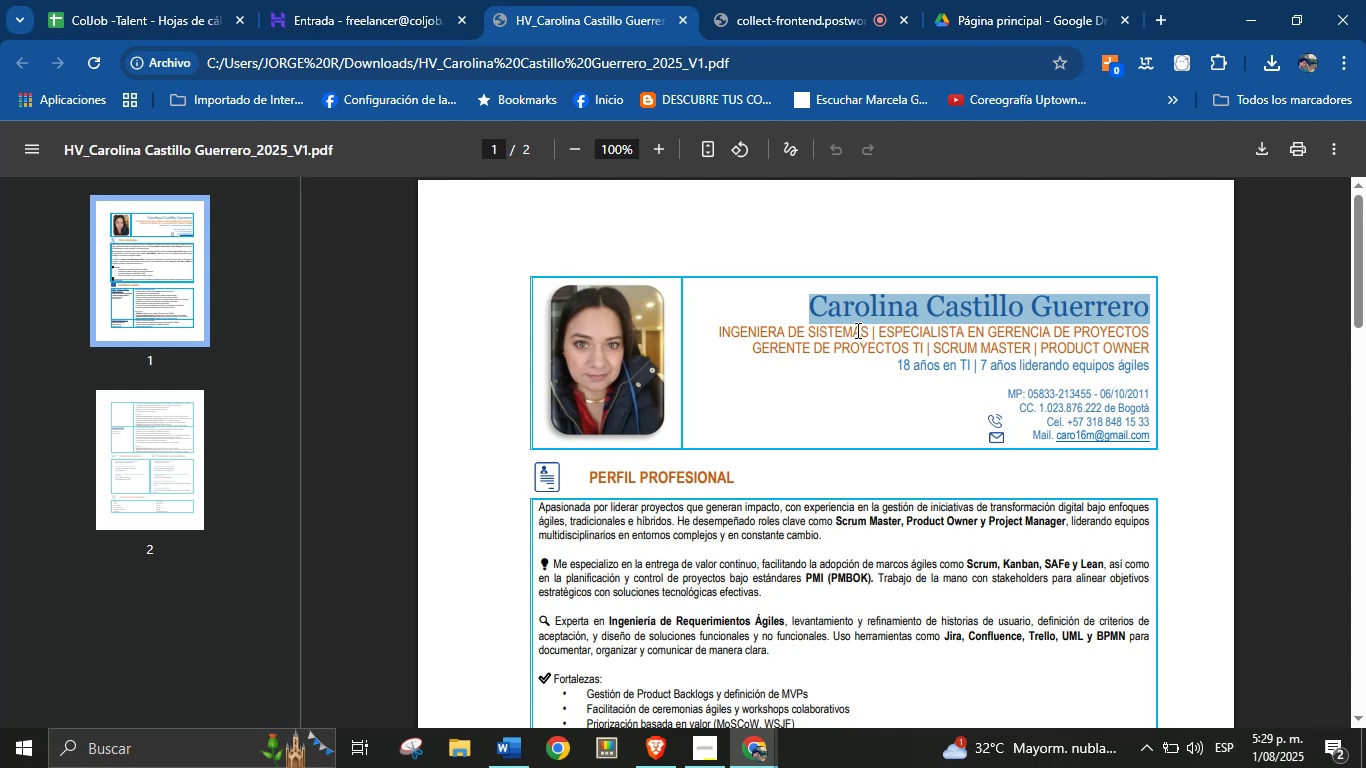 
wait(26.59)
 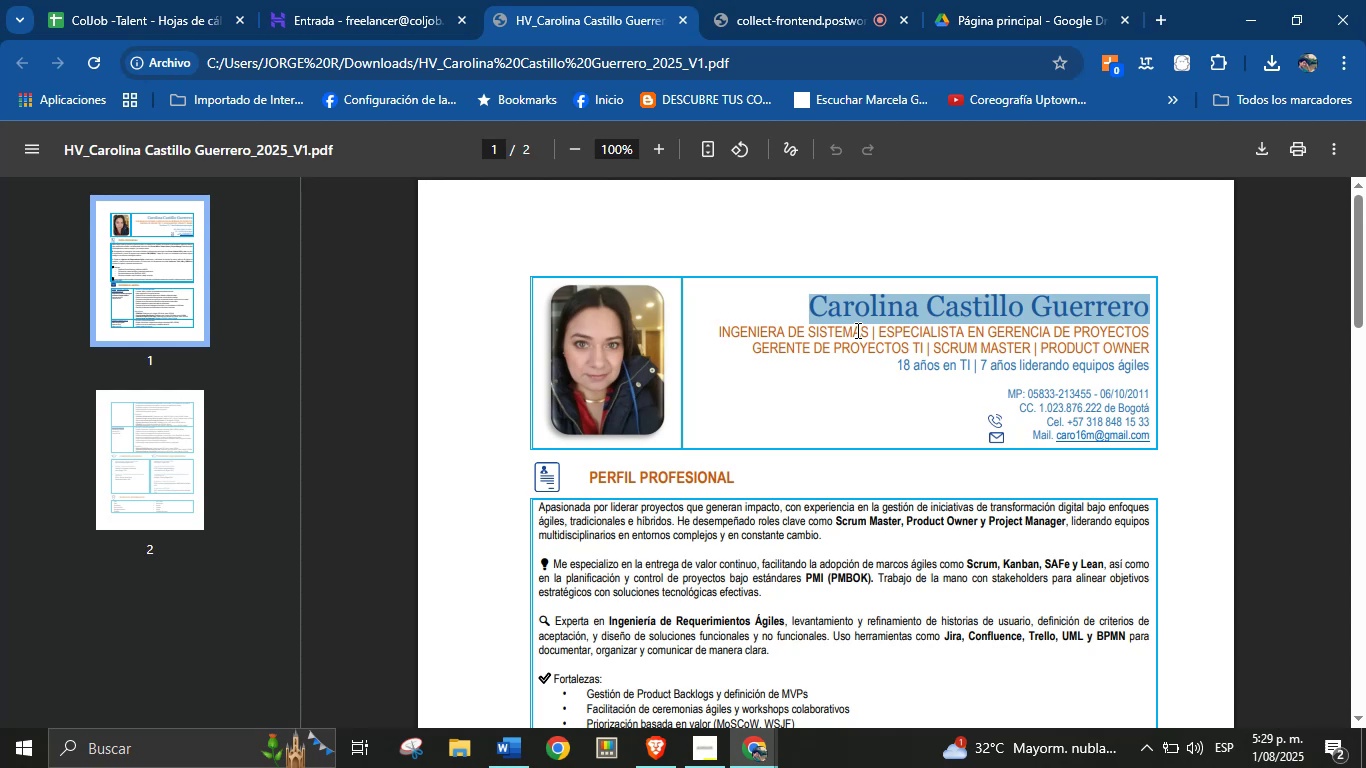 
key(Control+C)
 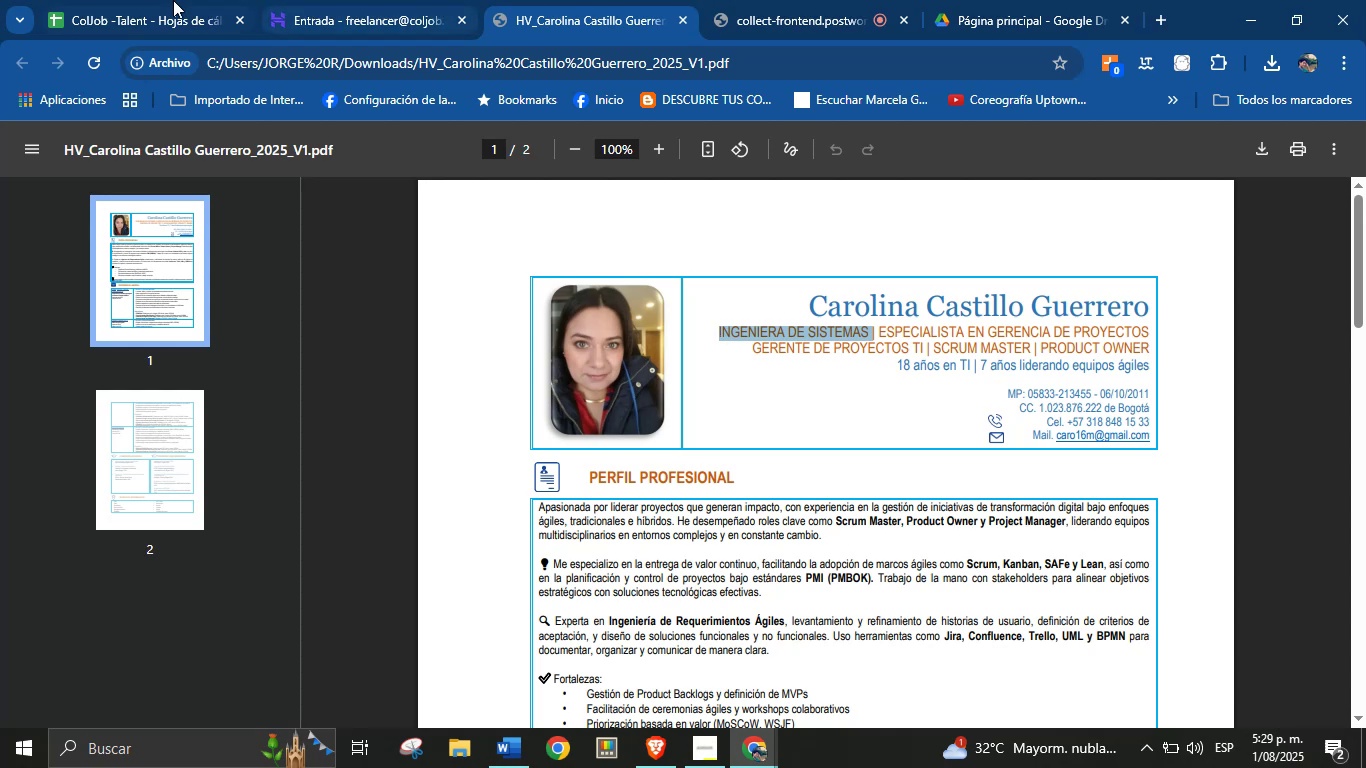 
left_click([144, 0])
 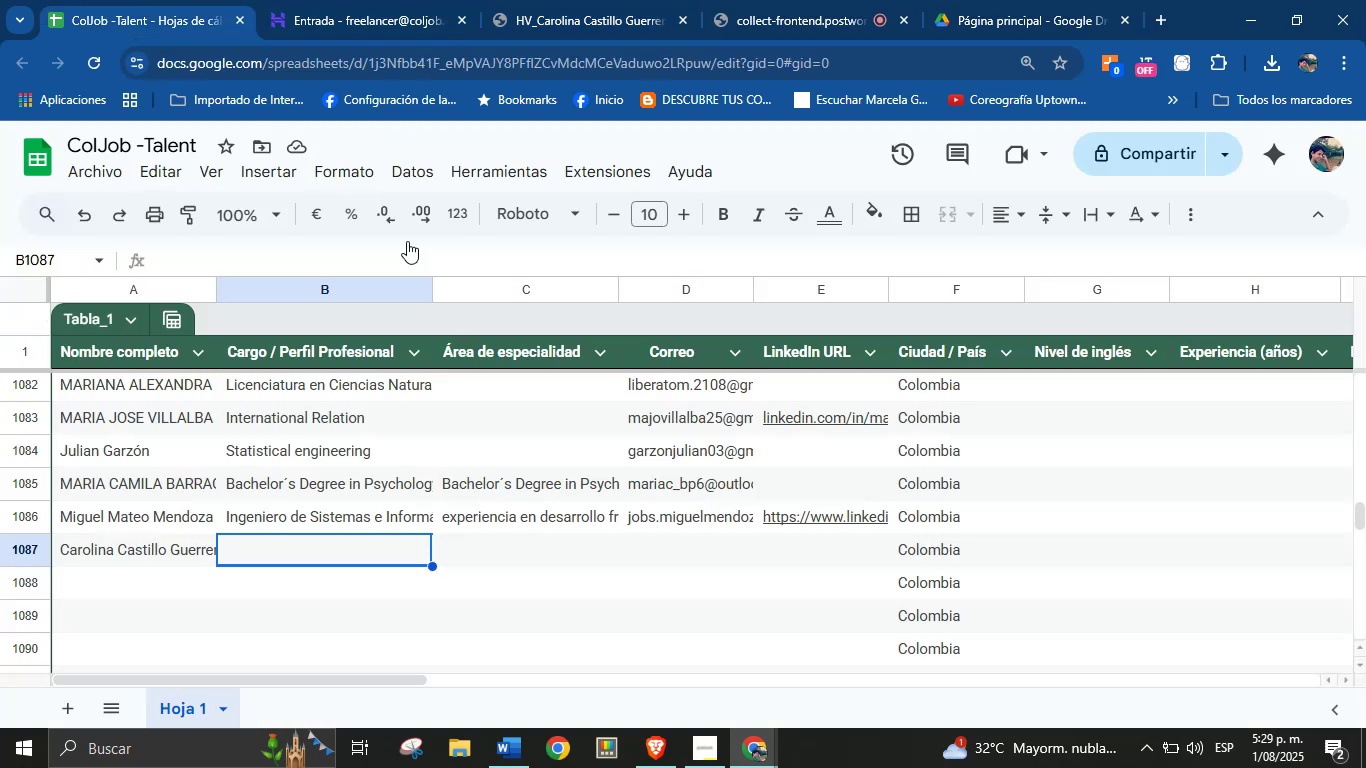 
key(Control+V)
 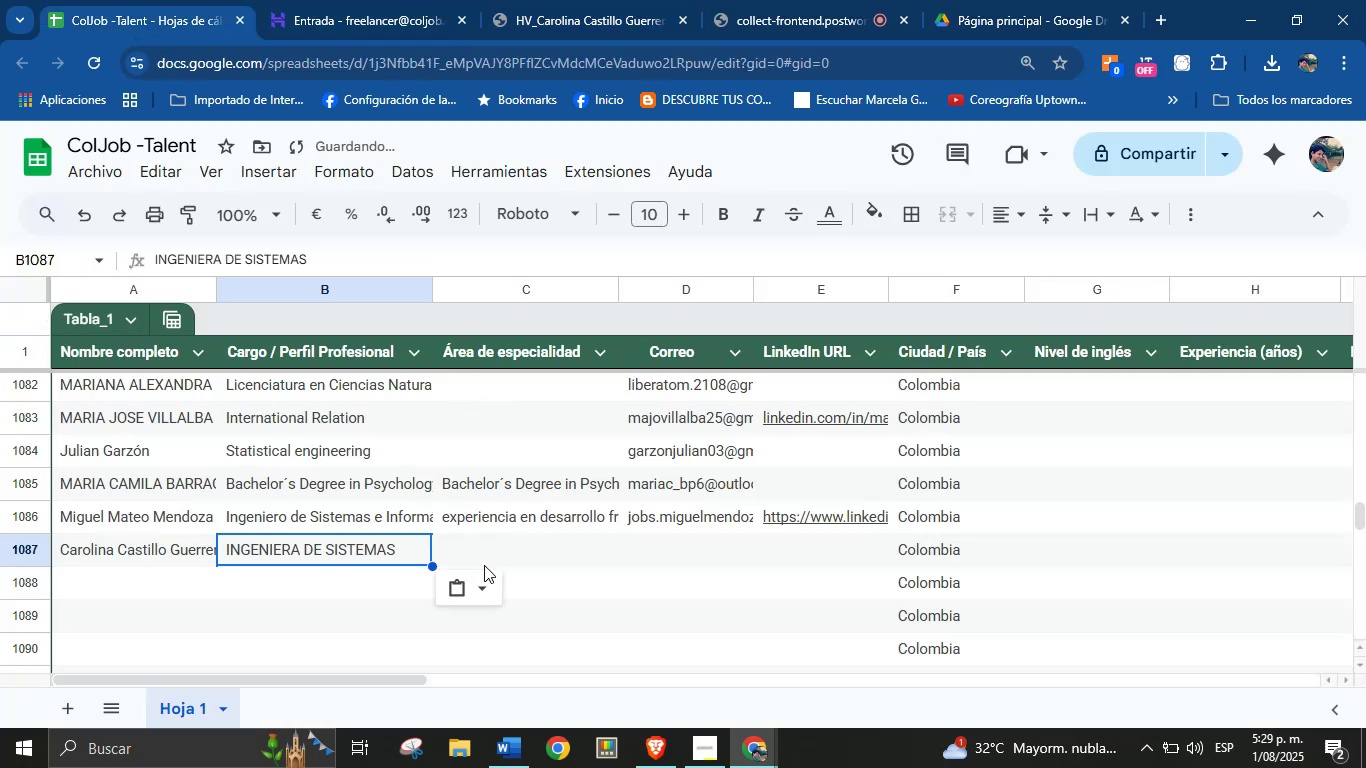 
left_click([487, 558])
 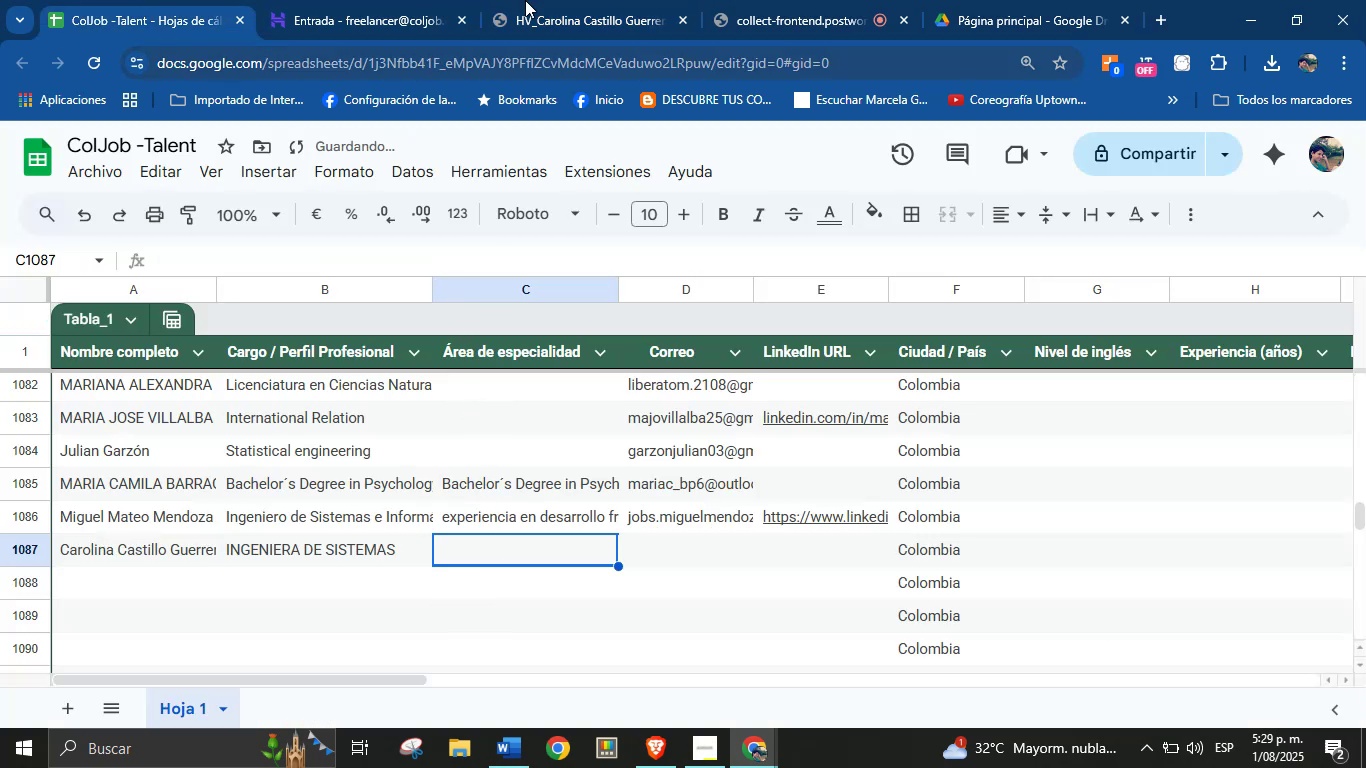 
left_click([543, 0])
 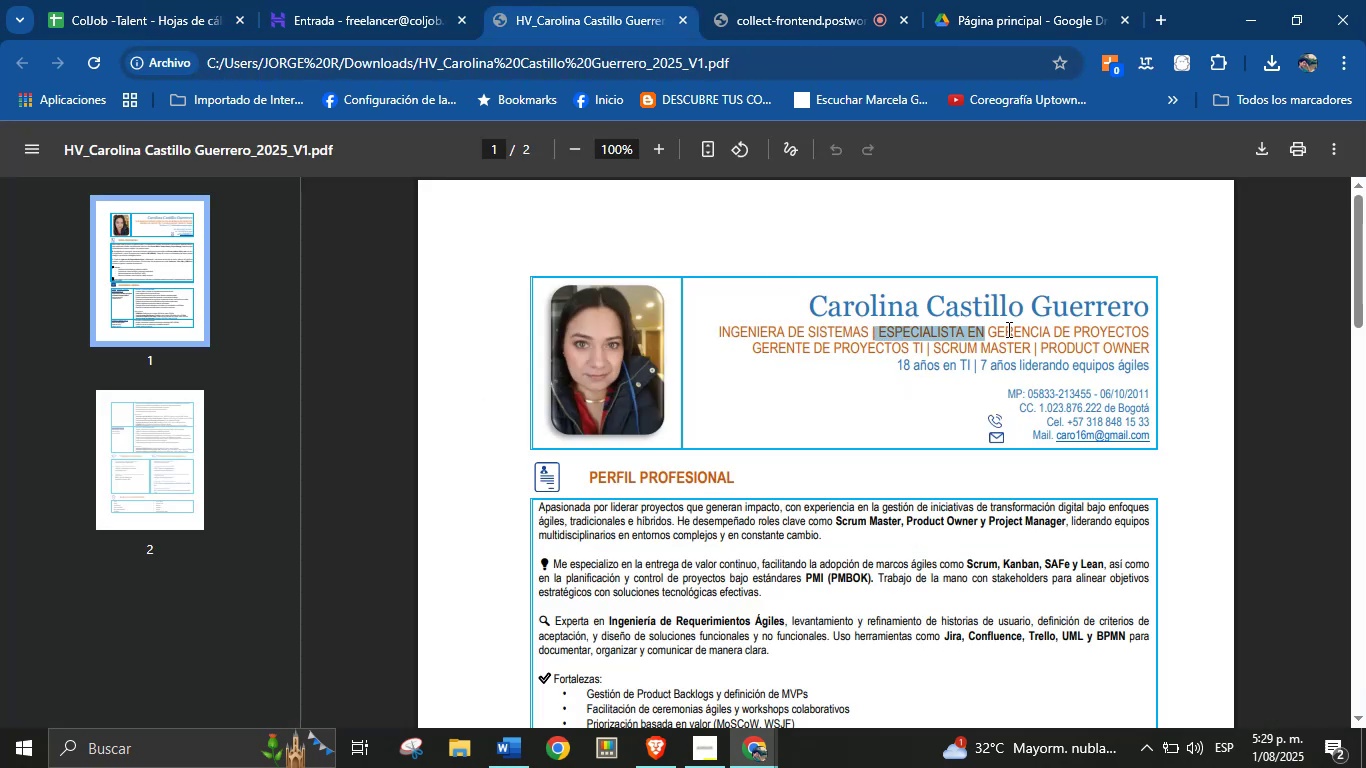 
left_click([1142, 333])
 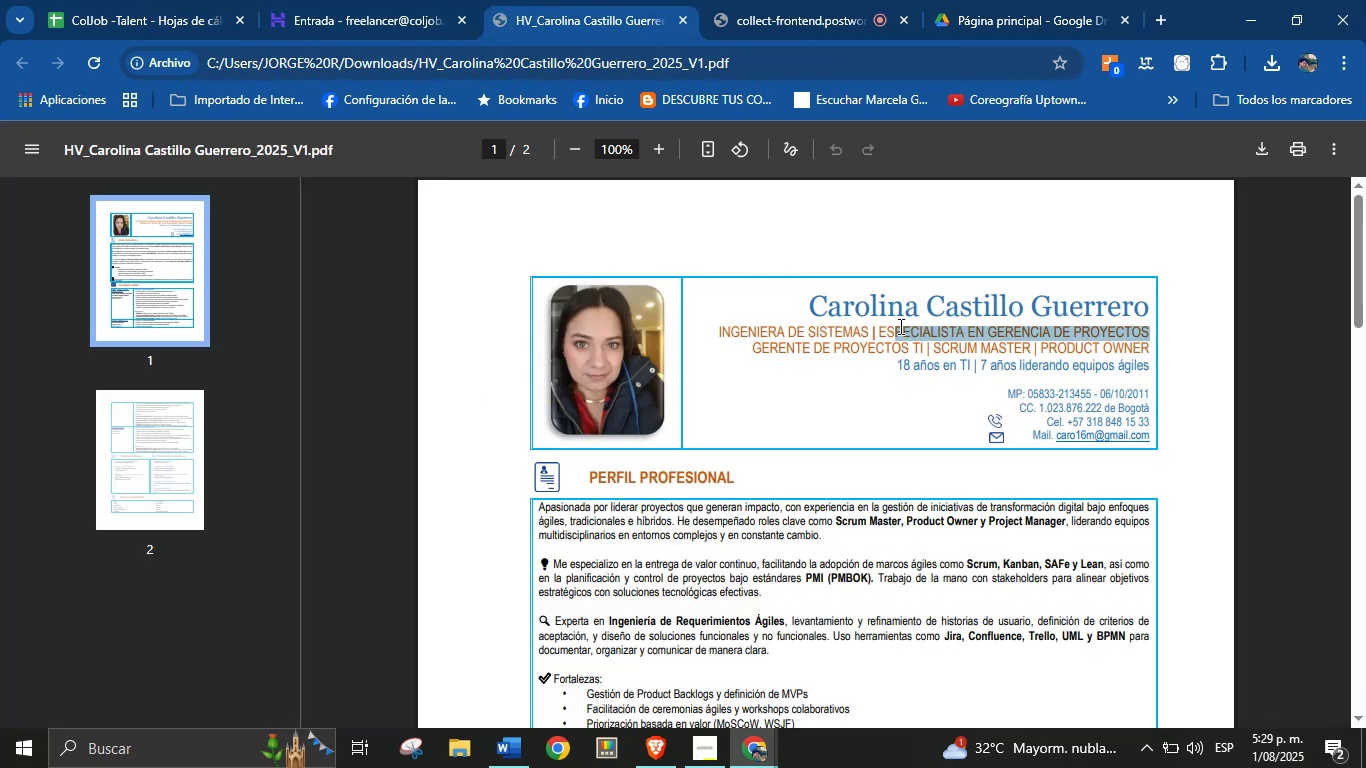 
key(Control+C)
 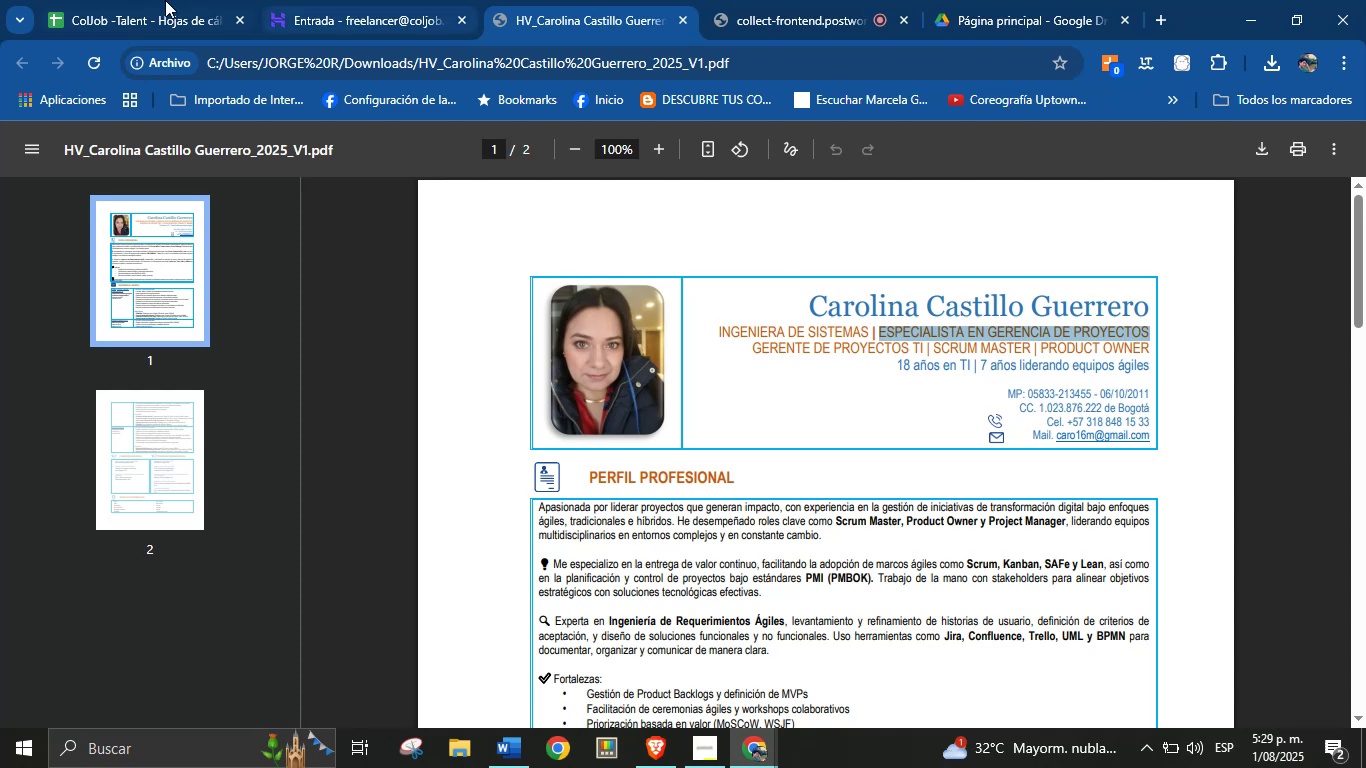 
left_click([152, 0])
 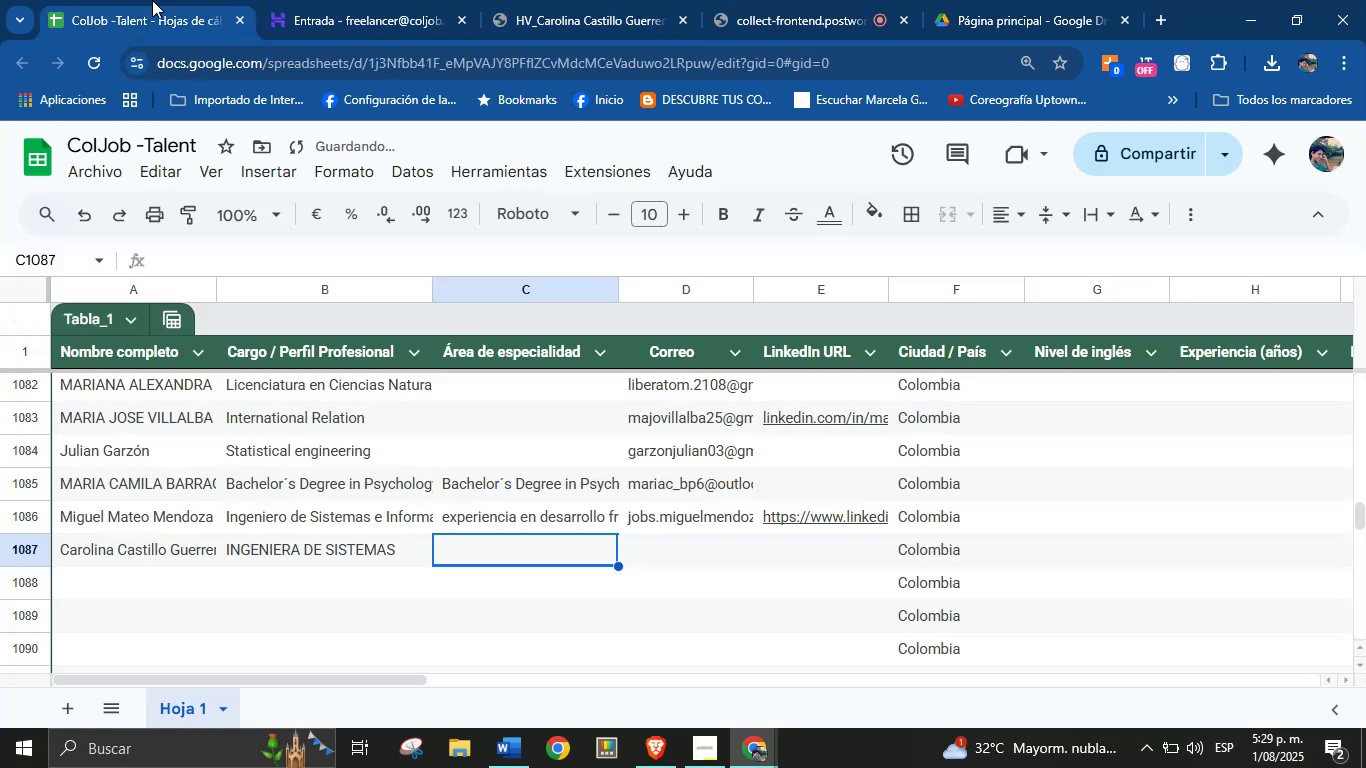 
key(Control+V)
 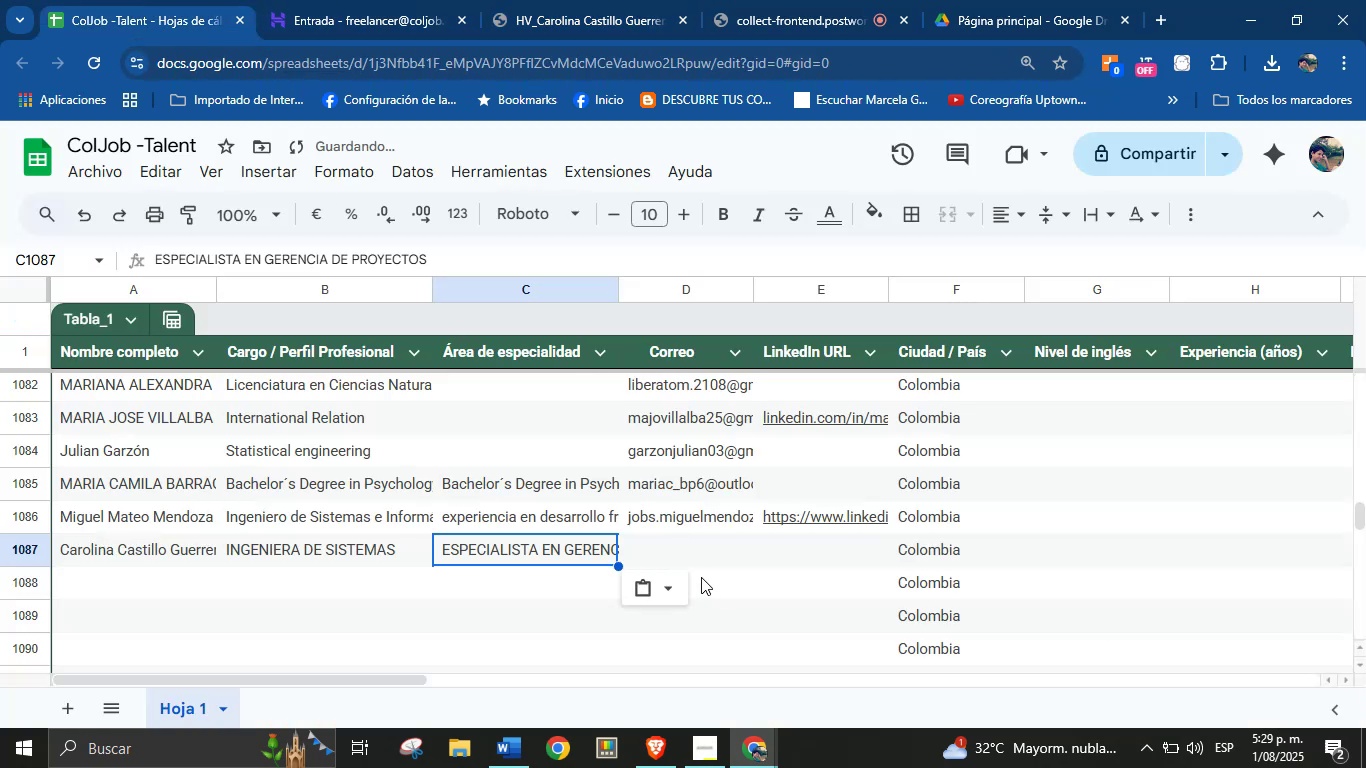 
left_click([700, 555])
 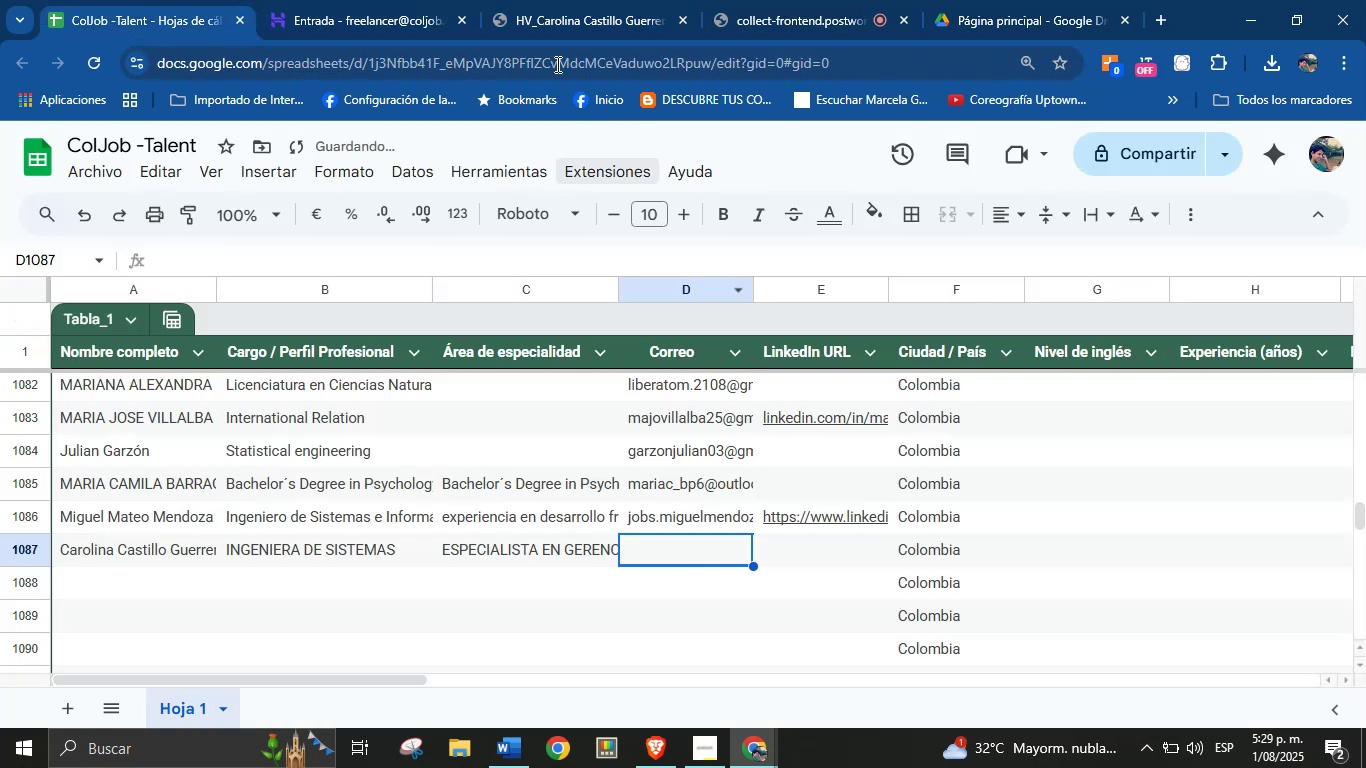 
left_click([558, 20])
 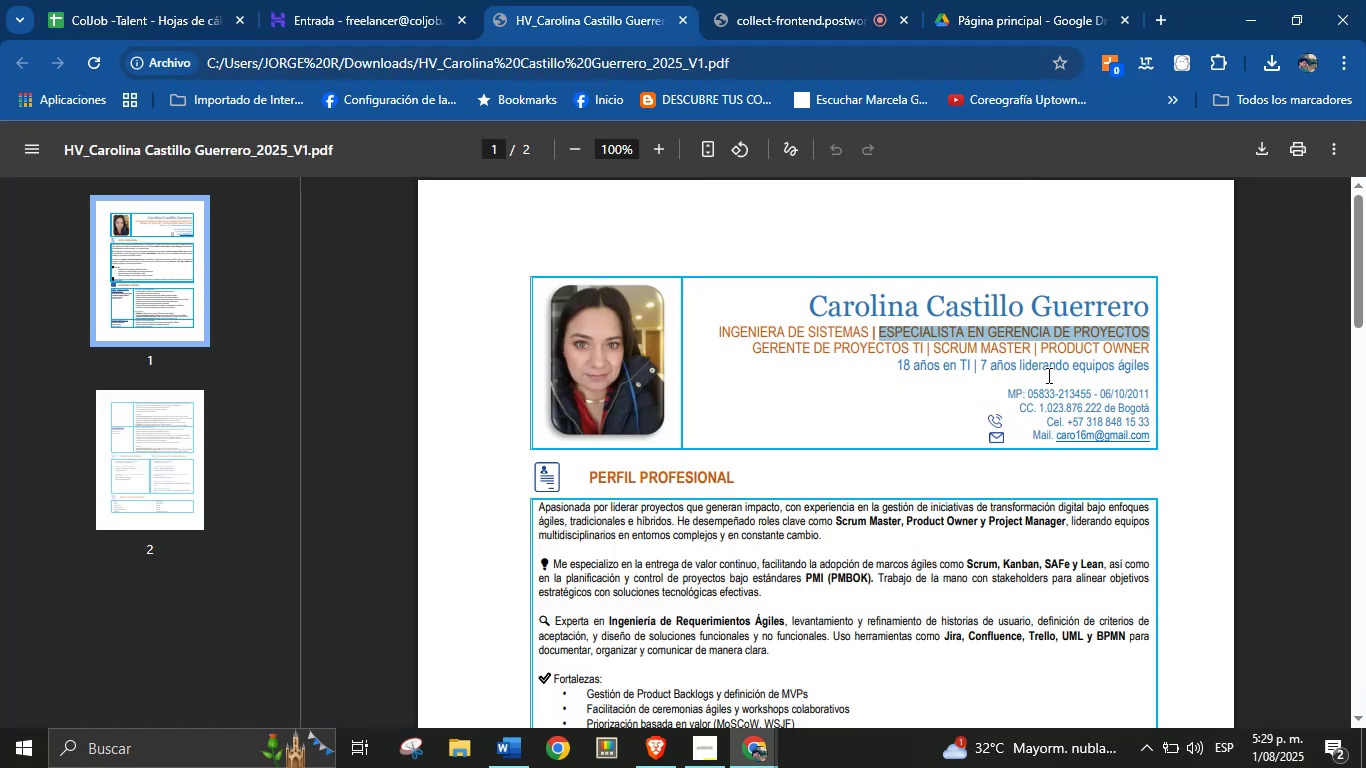 
left_click([1050, 367])
 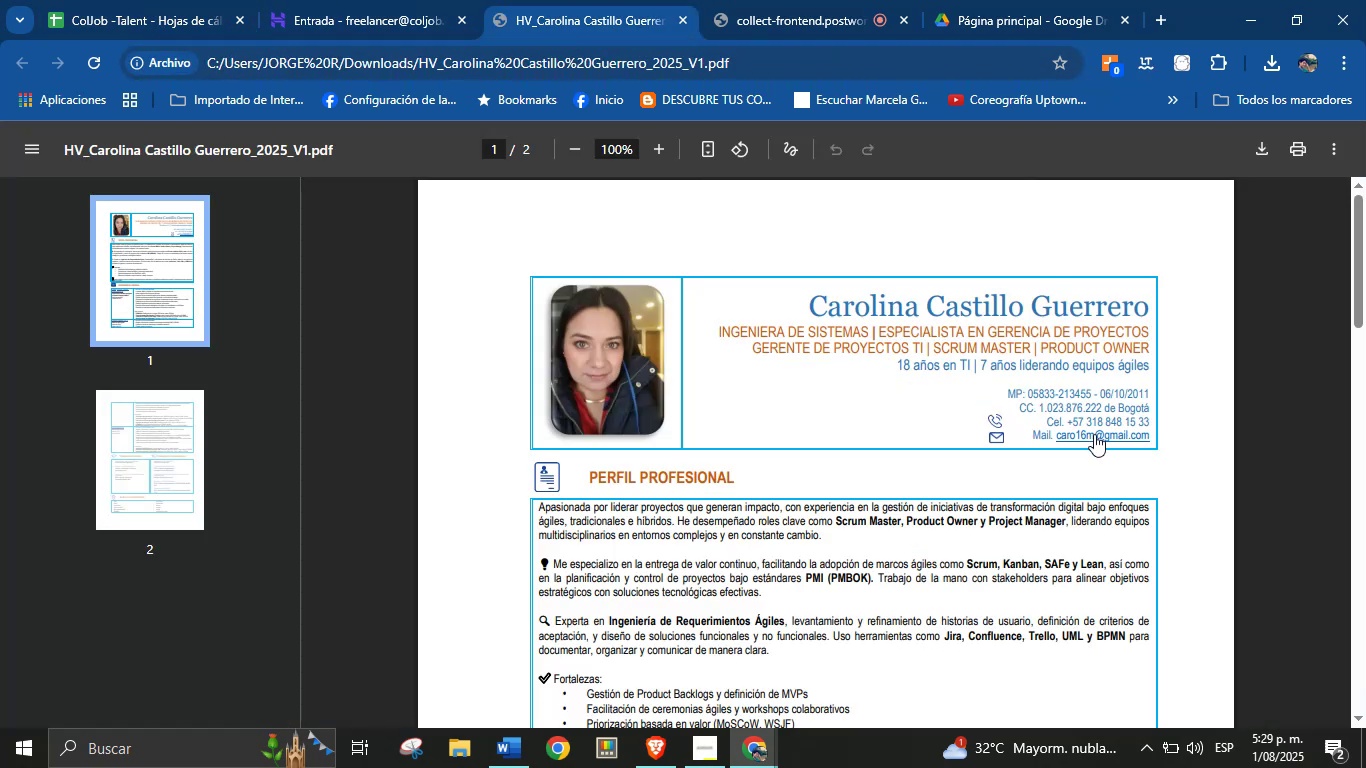 
right_click([1094, 434])
 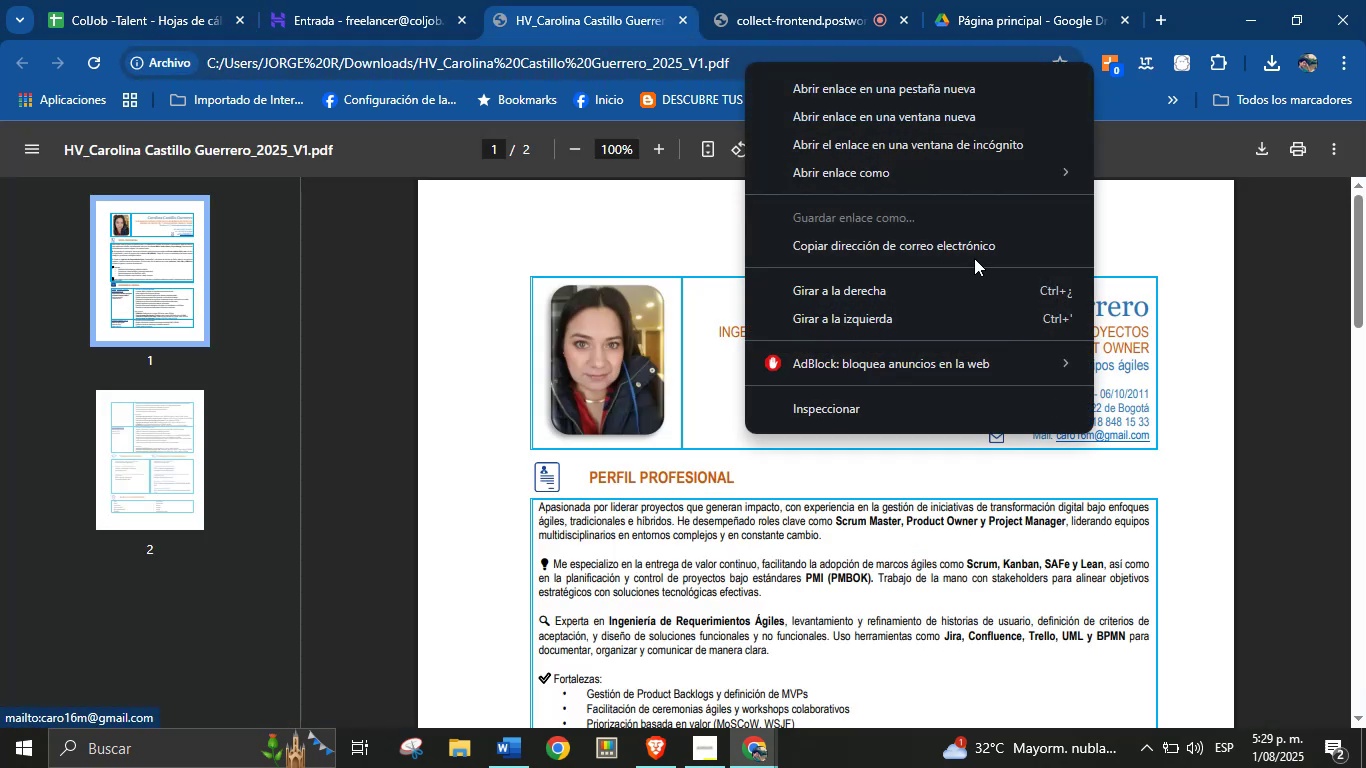 
left_click([972, 248])
 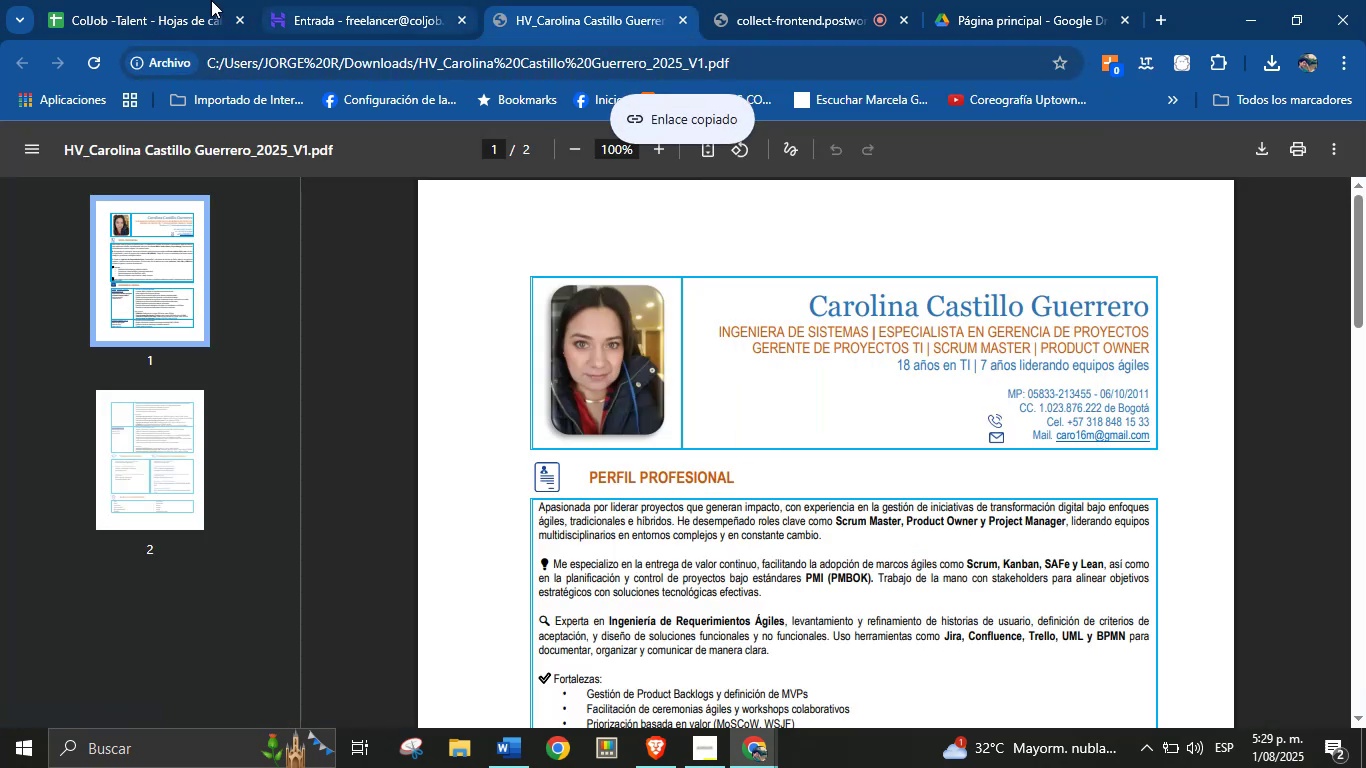 
left_click([159, 0])
 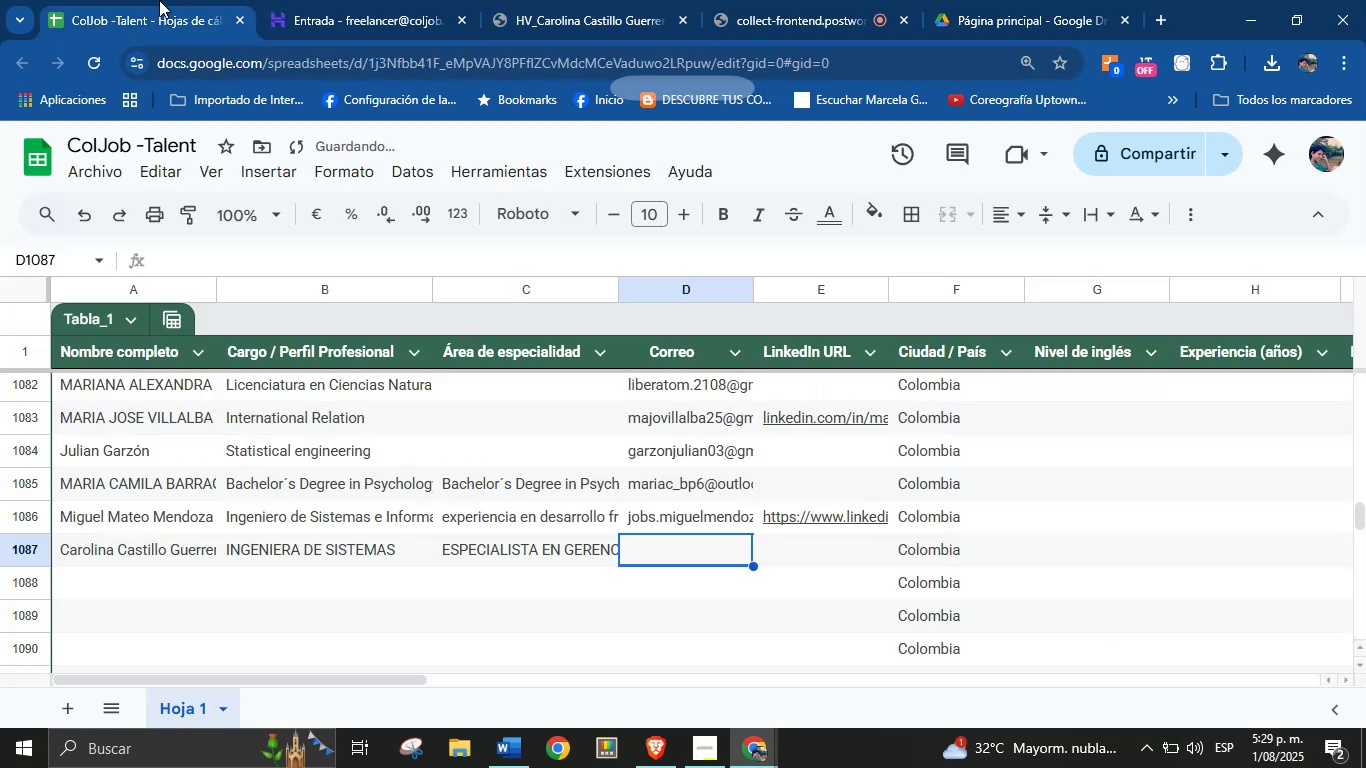 
key(Control+V)
 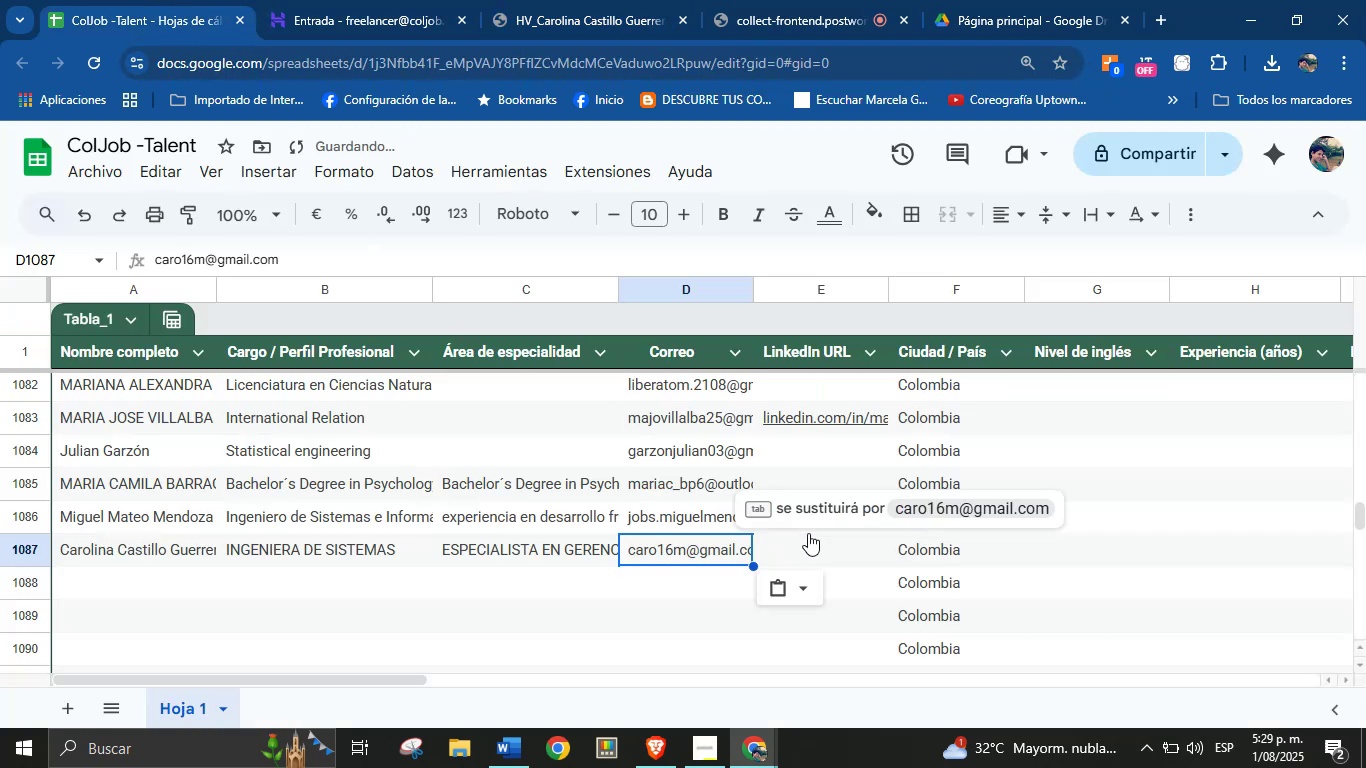 
left_click([814, 551])
 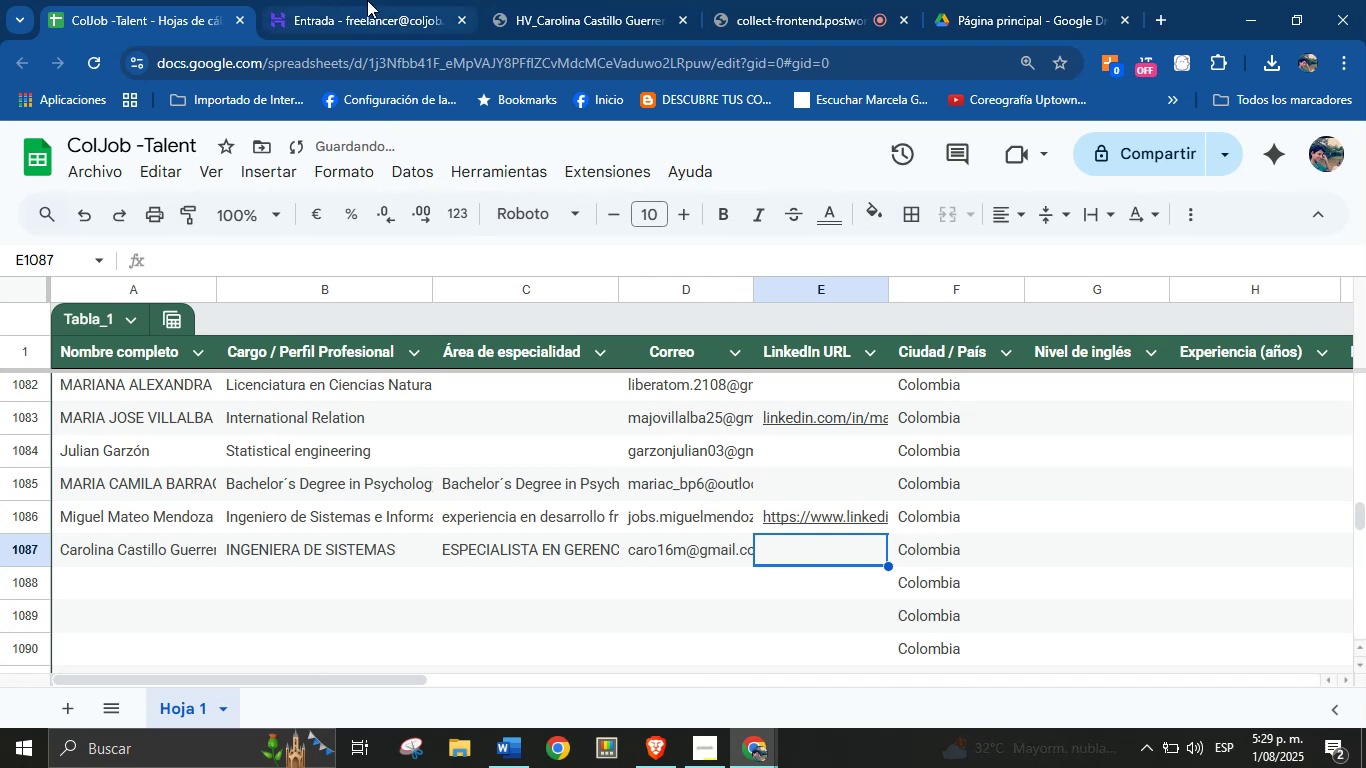 
left_click([526, 0])
 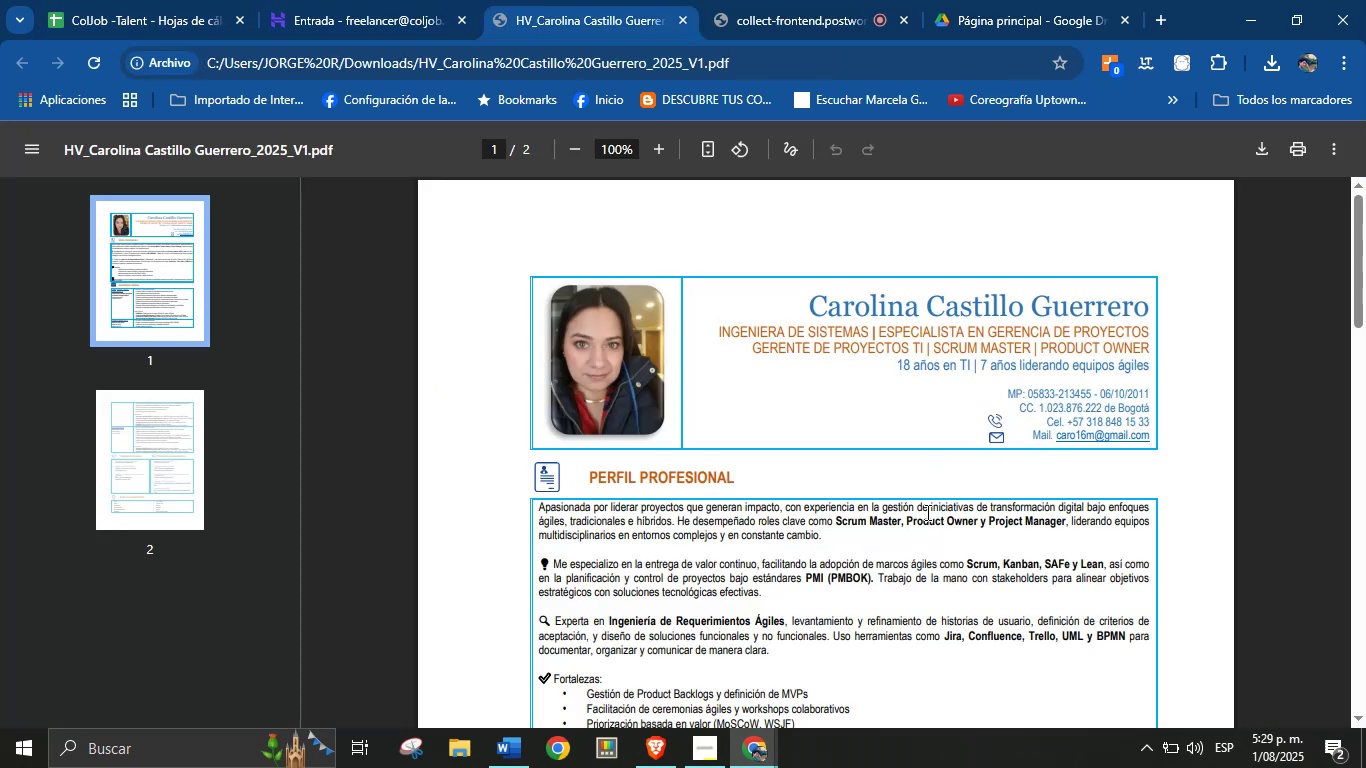 
scroll: coordinate [837, 523], scroll_direction: none, amount: 0.0
 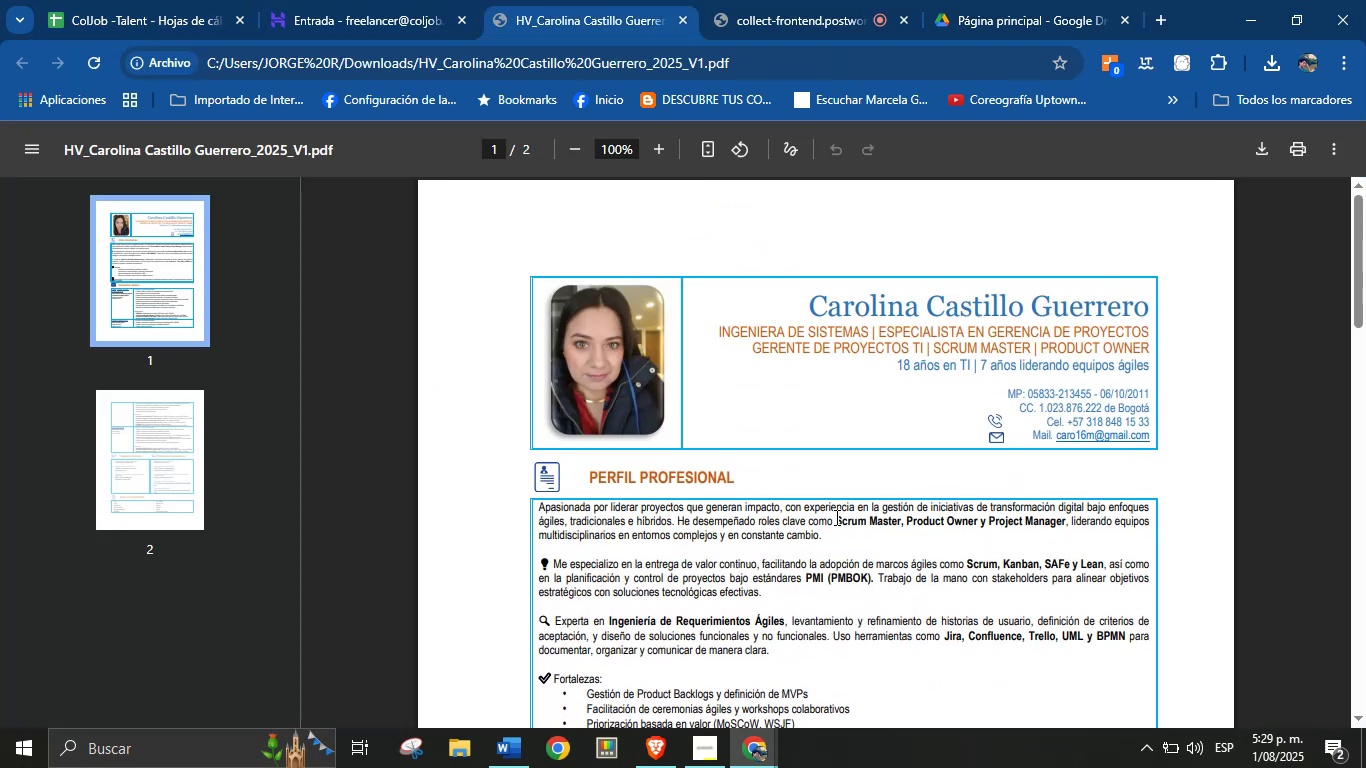 
scroll: coordinate [834, 522], scroll_direction: down, amount: 4.0
 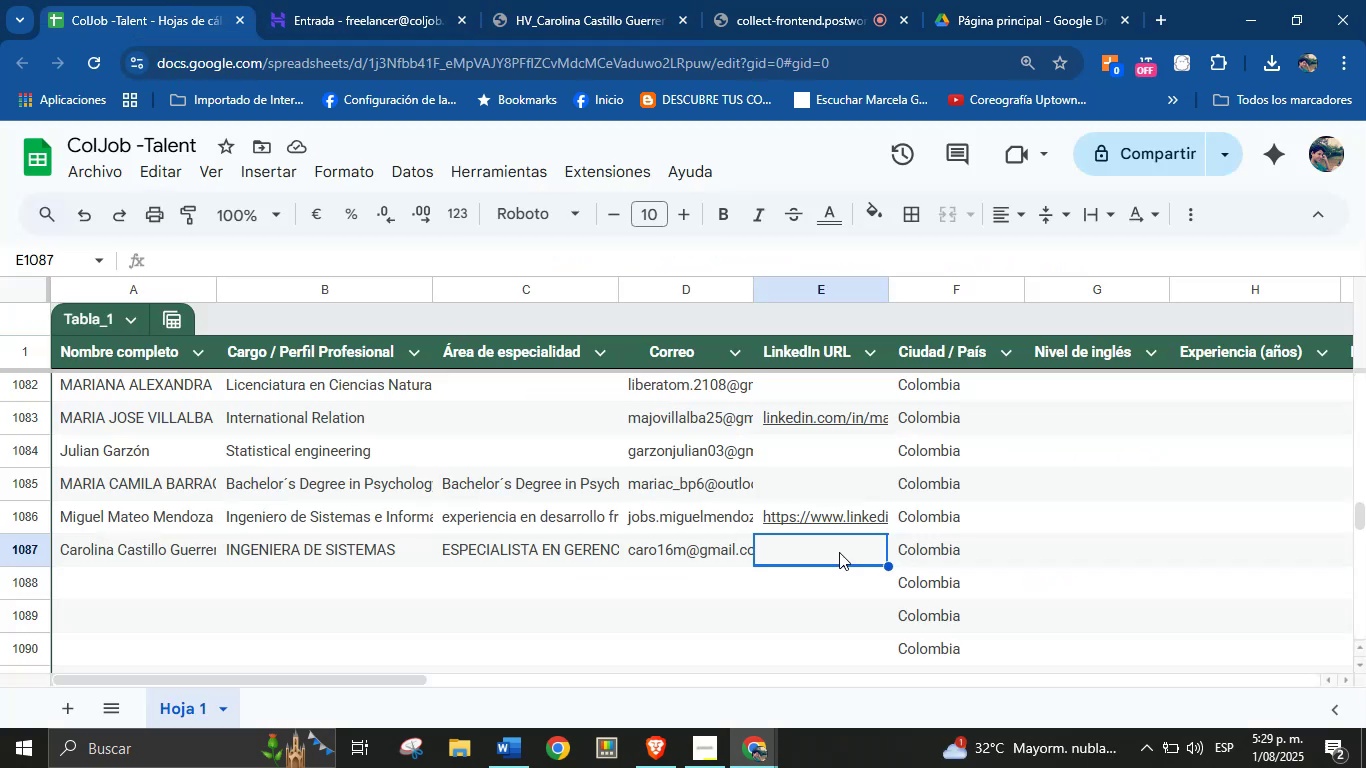 
left_click([129, 585])
 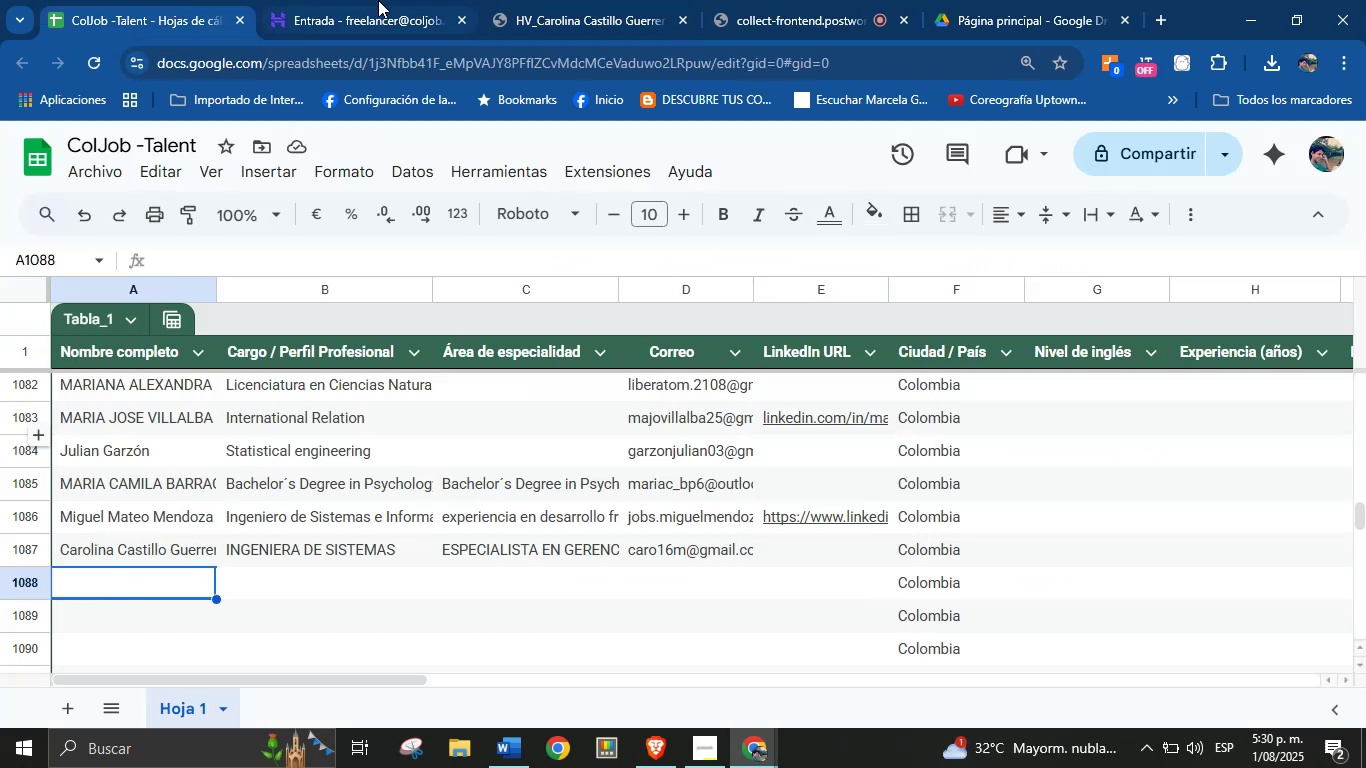 
left_click([384, 0])
 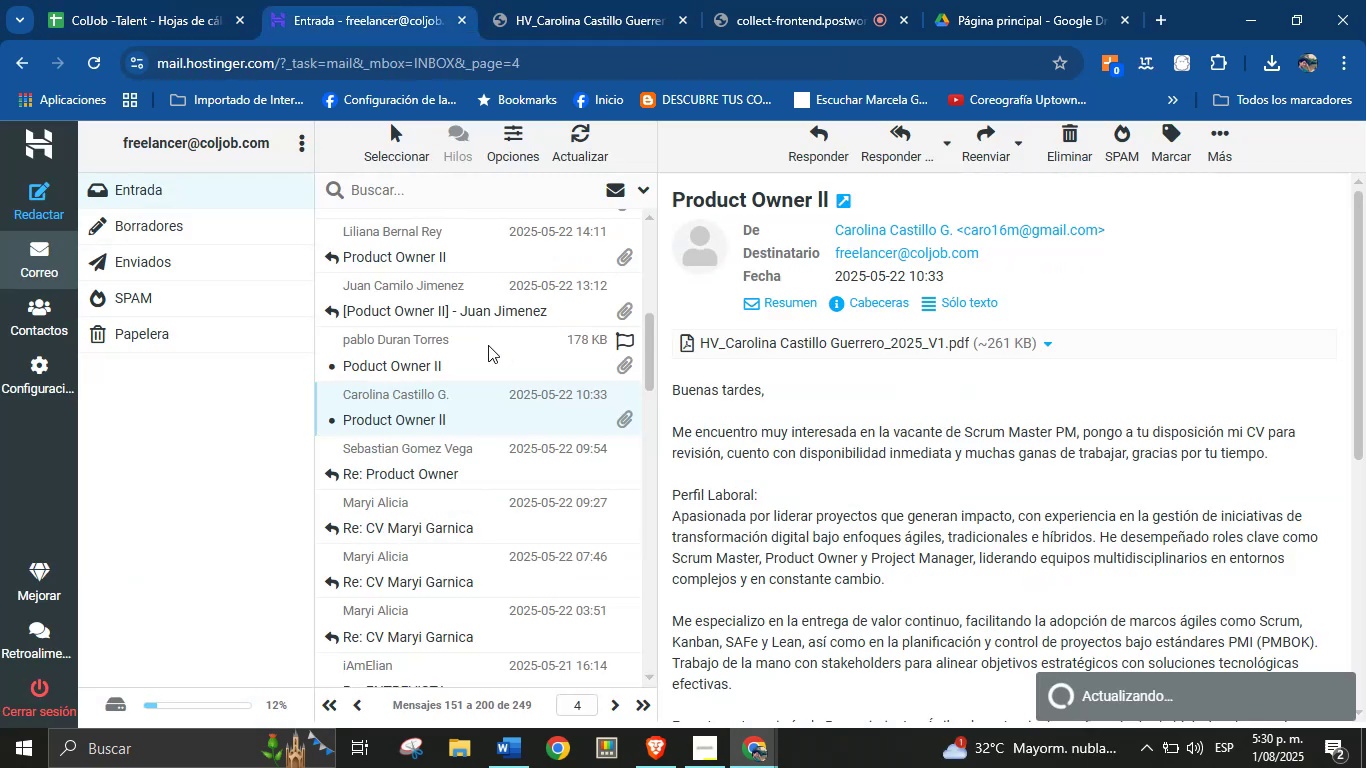 
left_click([488, 343])
 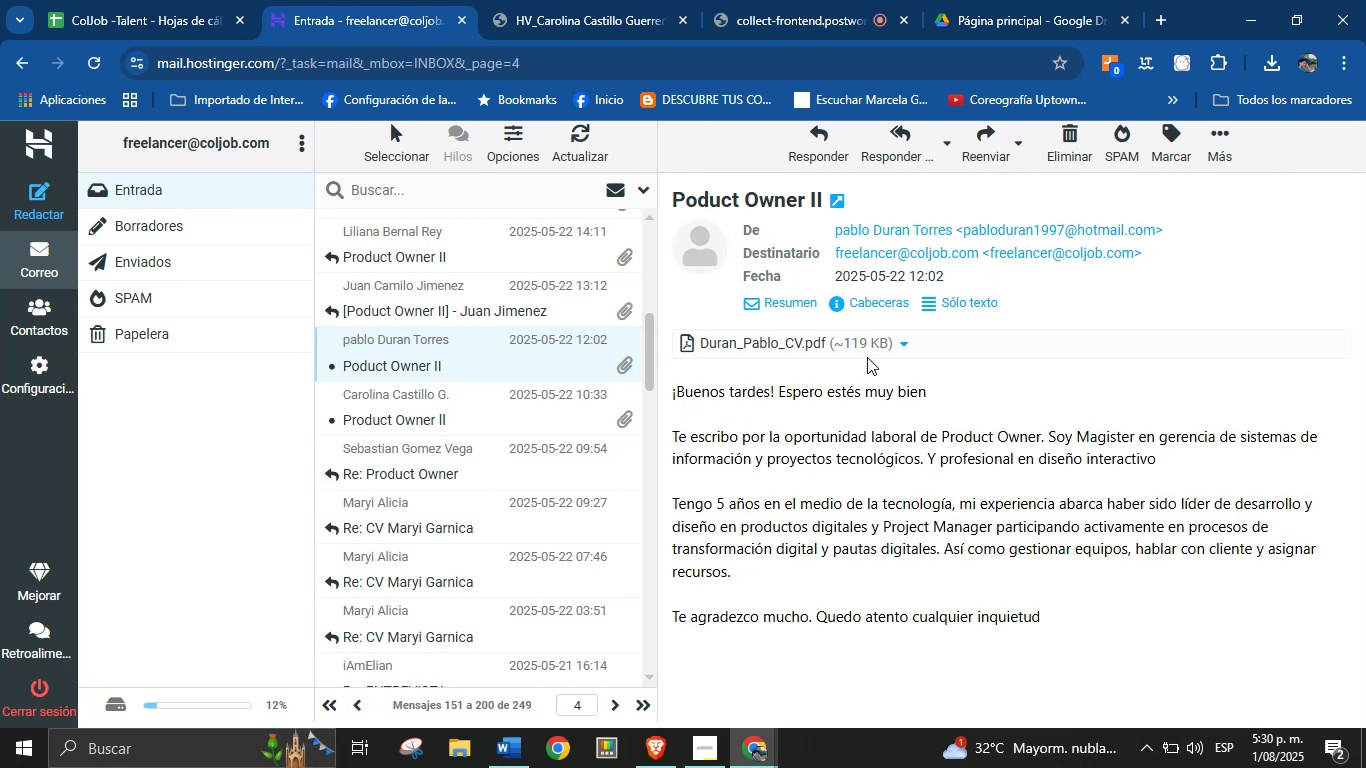 
left_click([903, 340])
 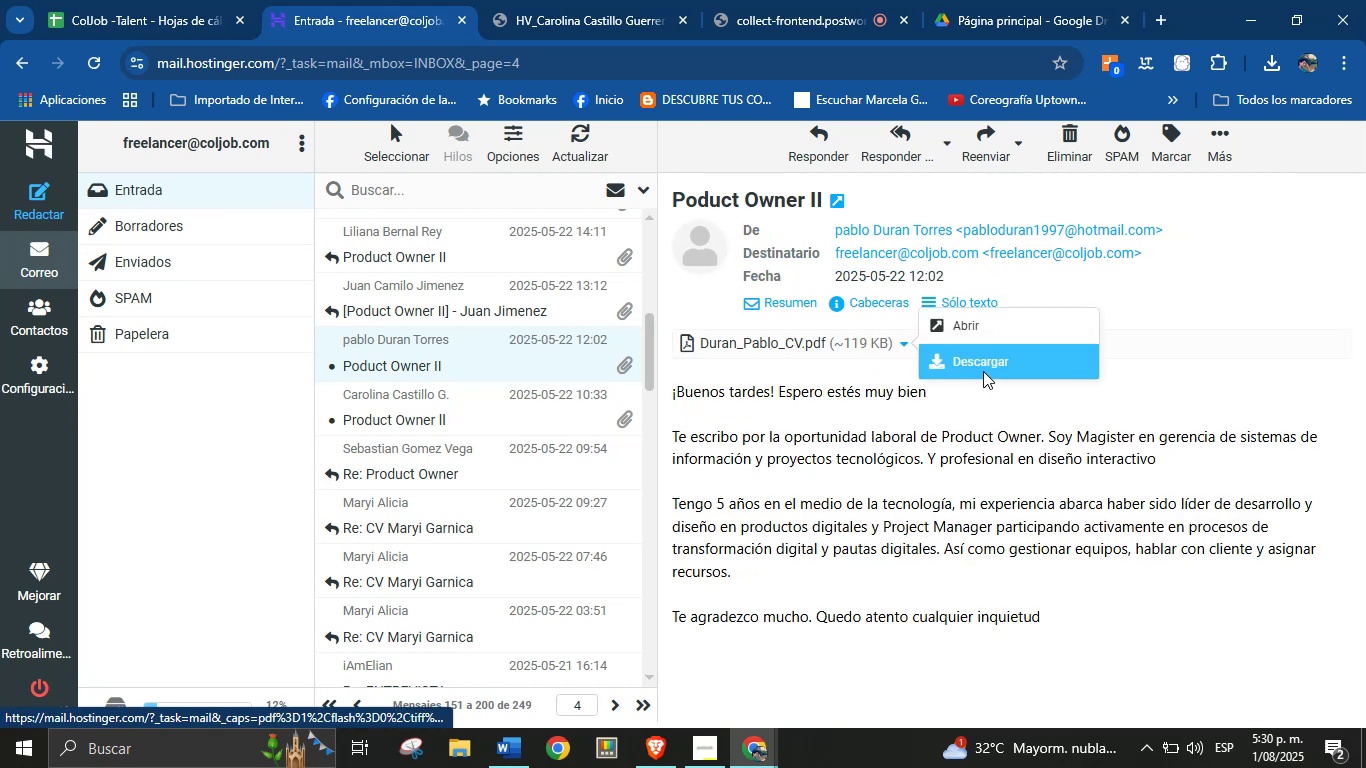 
left_click([983, 371])
 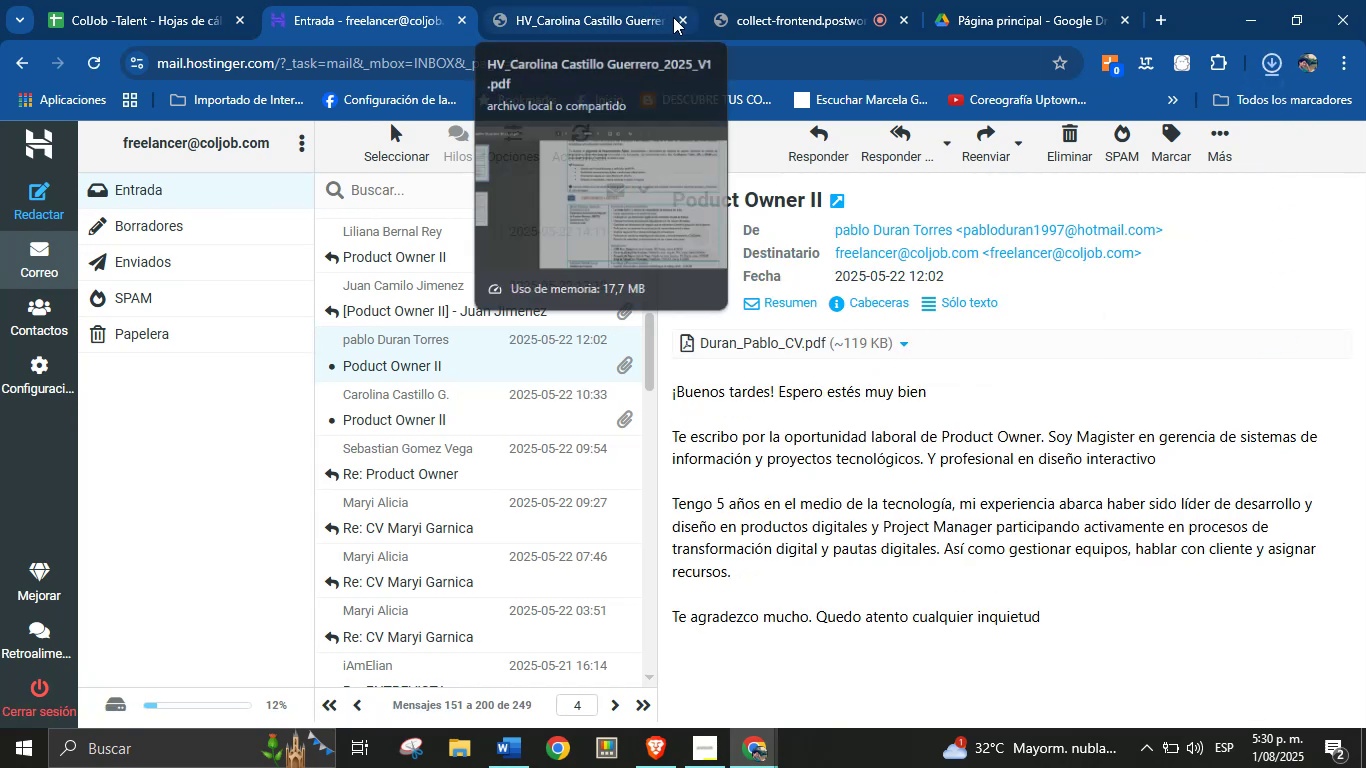 
left_click([677, 18])
 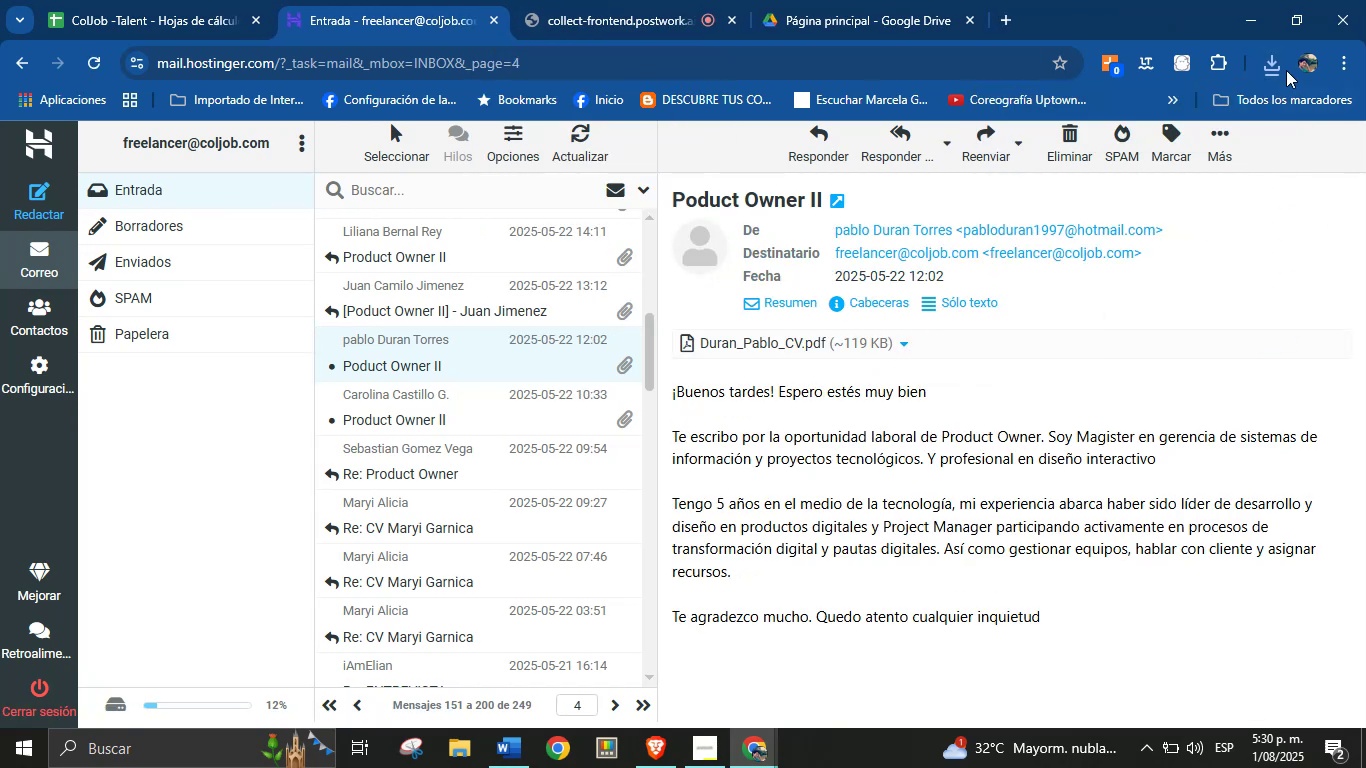 
left_click([1275, 68])
 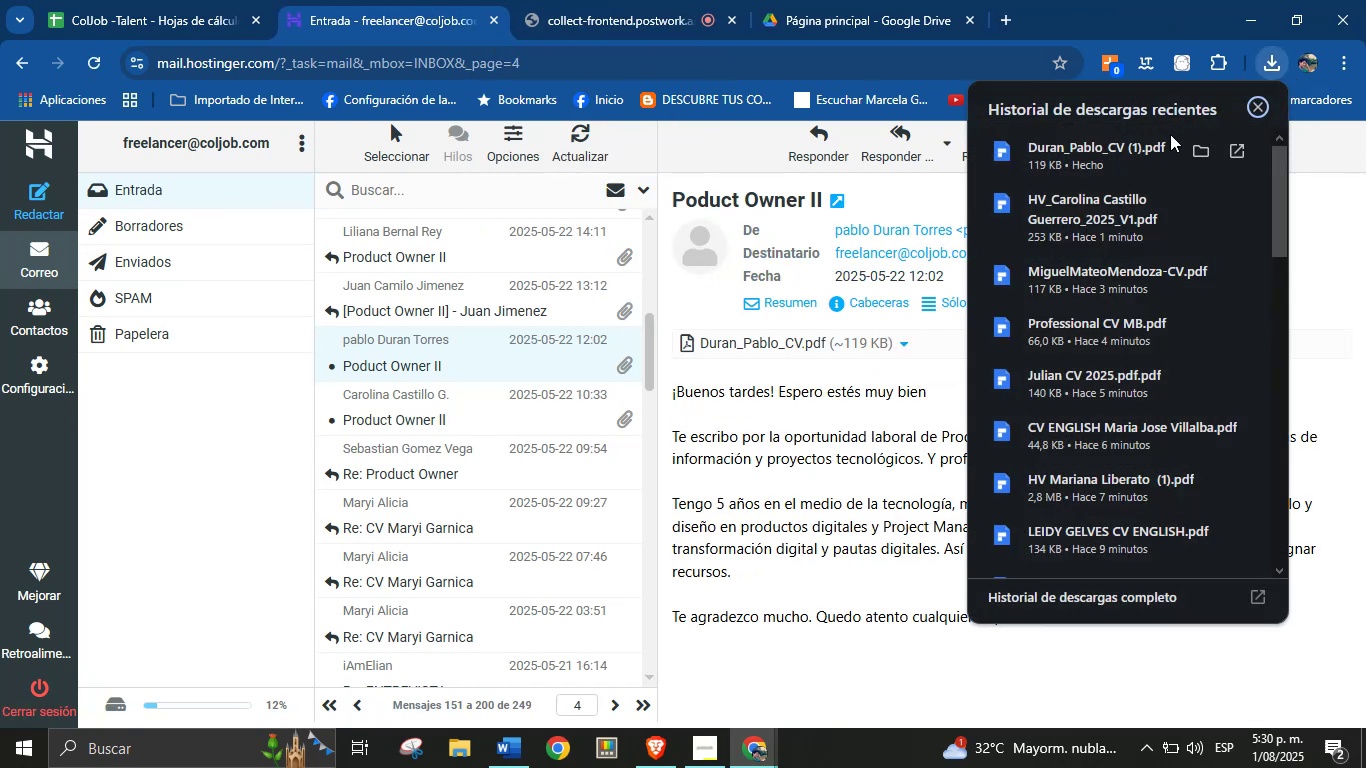 
left_click([1154, 142])
 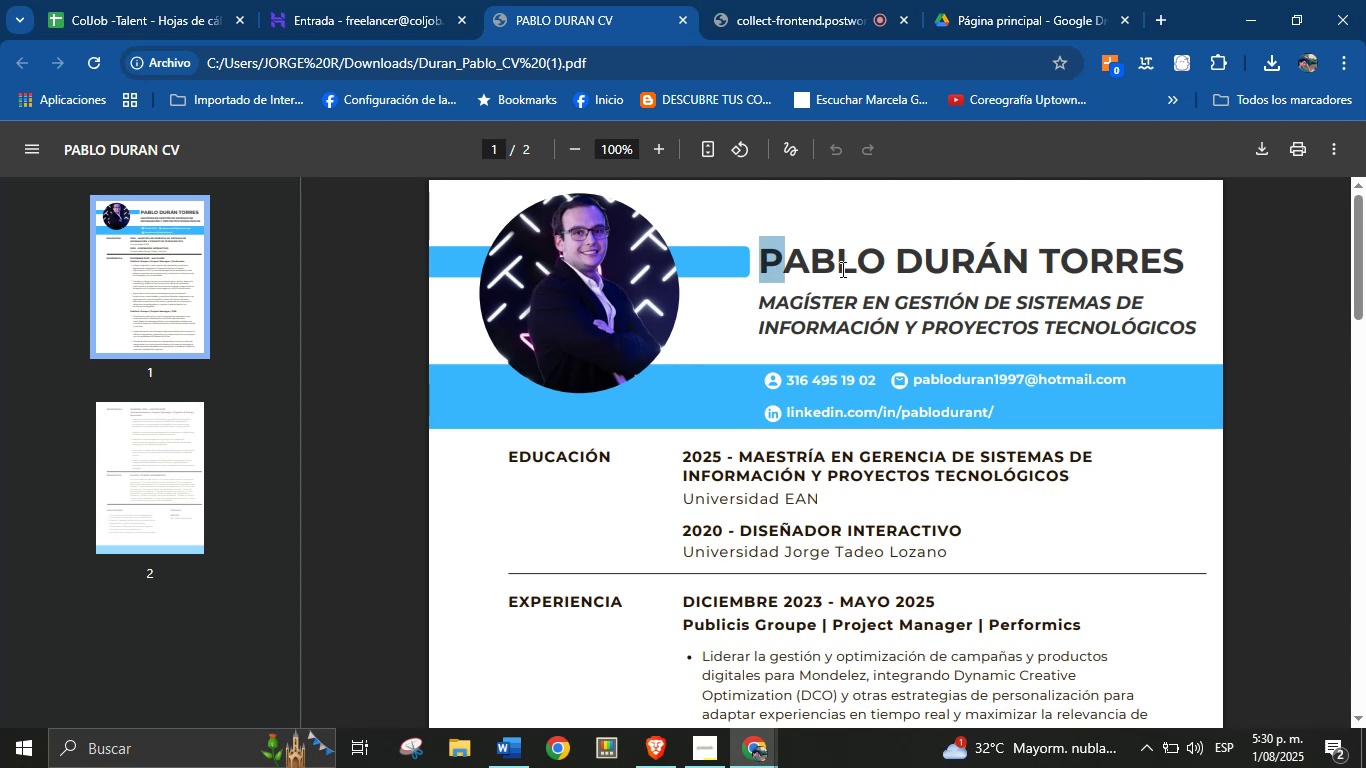 
wait(5.0)
 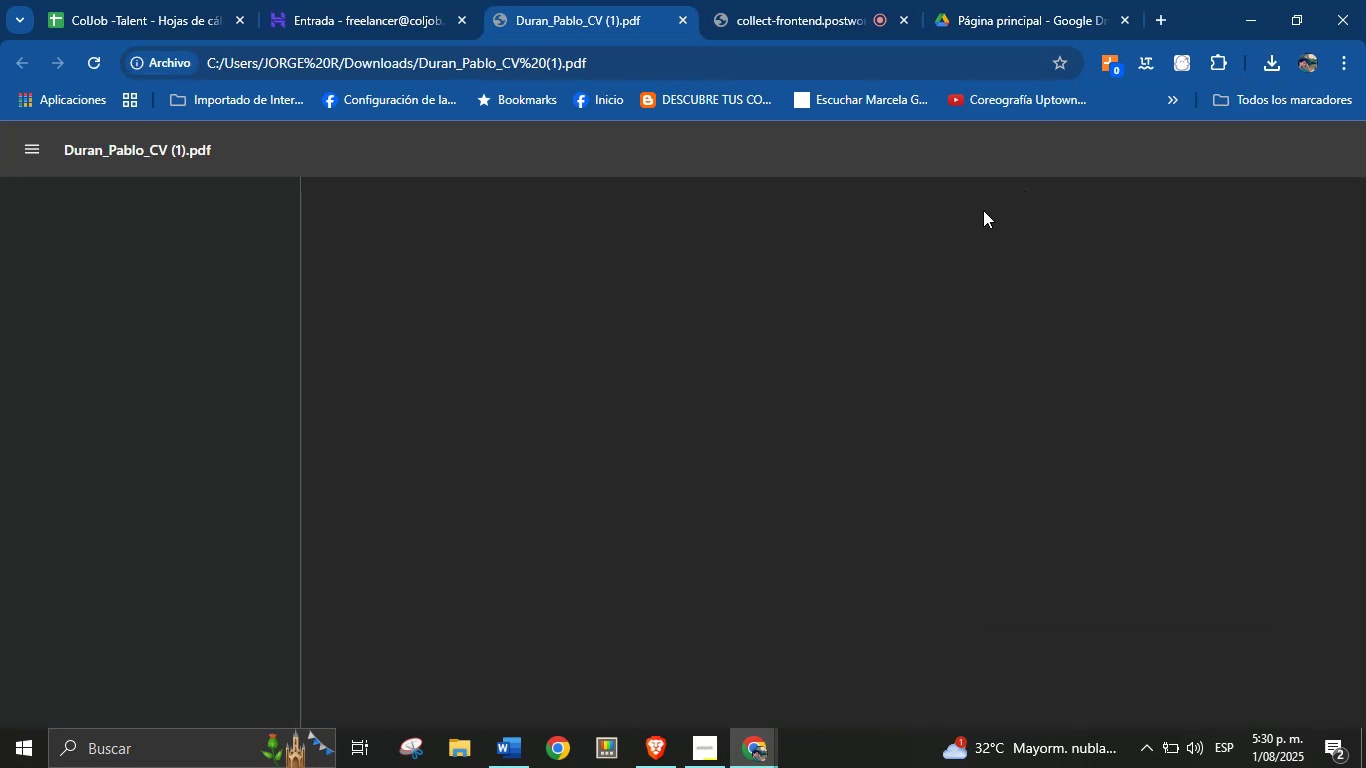 
key(Control+C)
 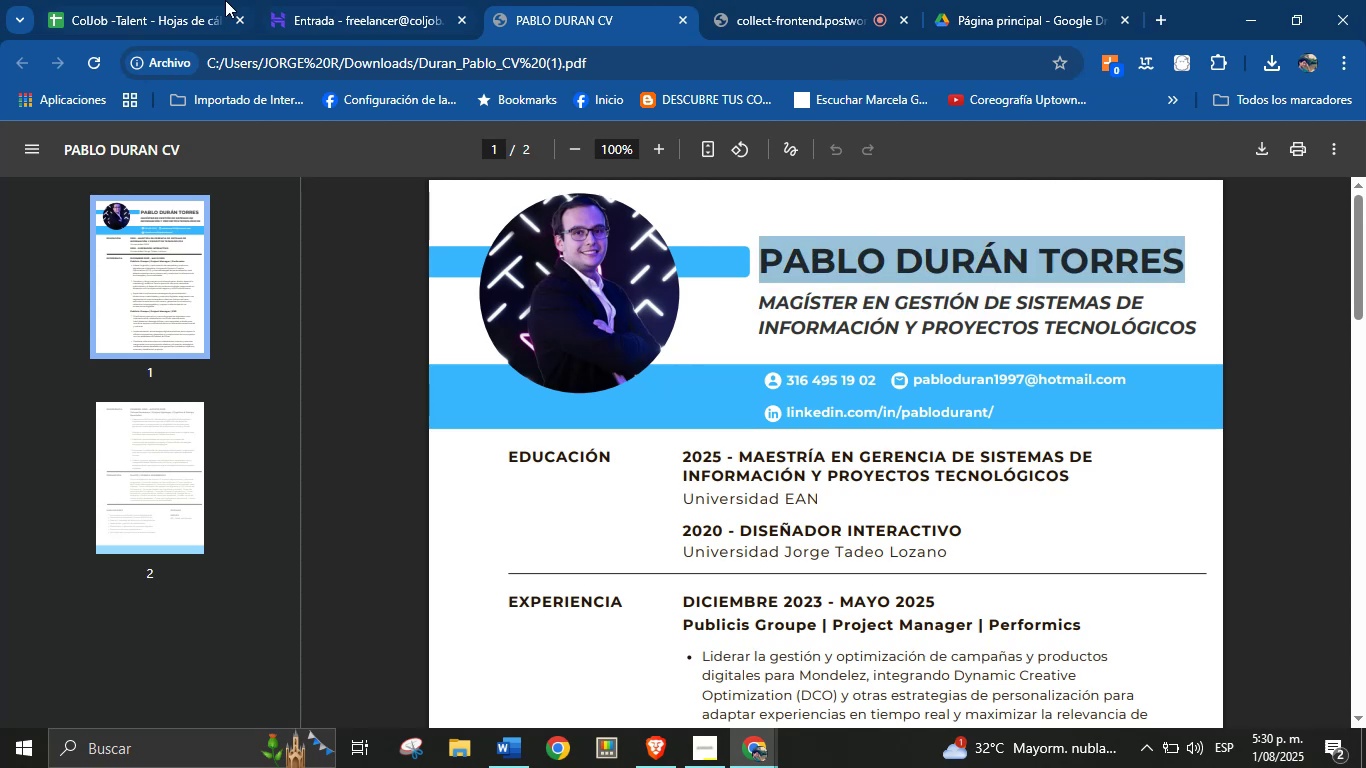 
left_click([183, 0])
 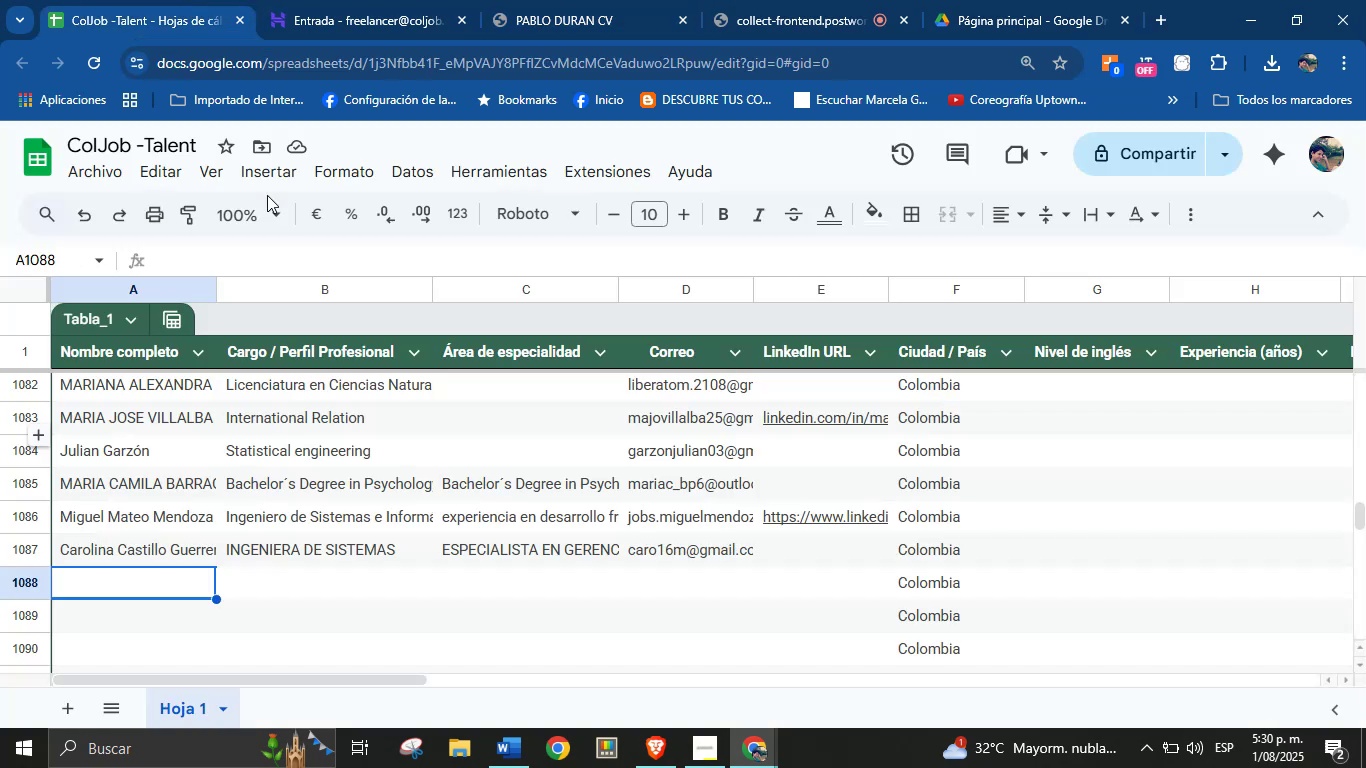 
key(Control+V)
 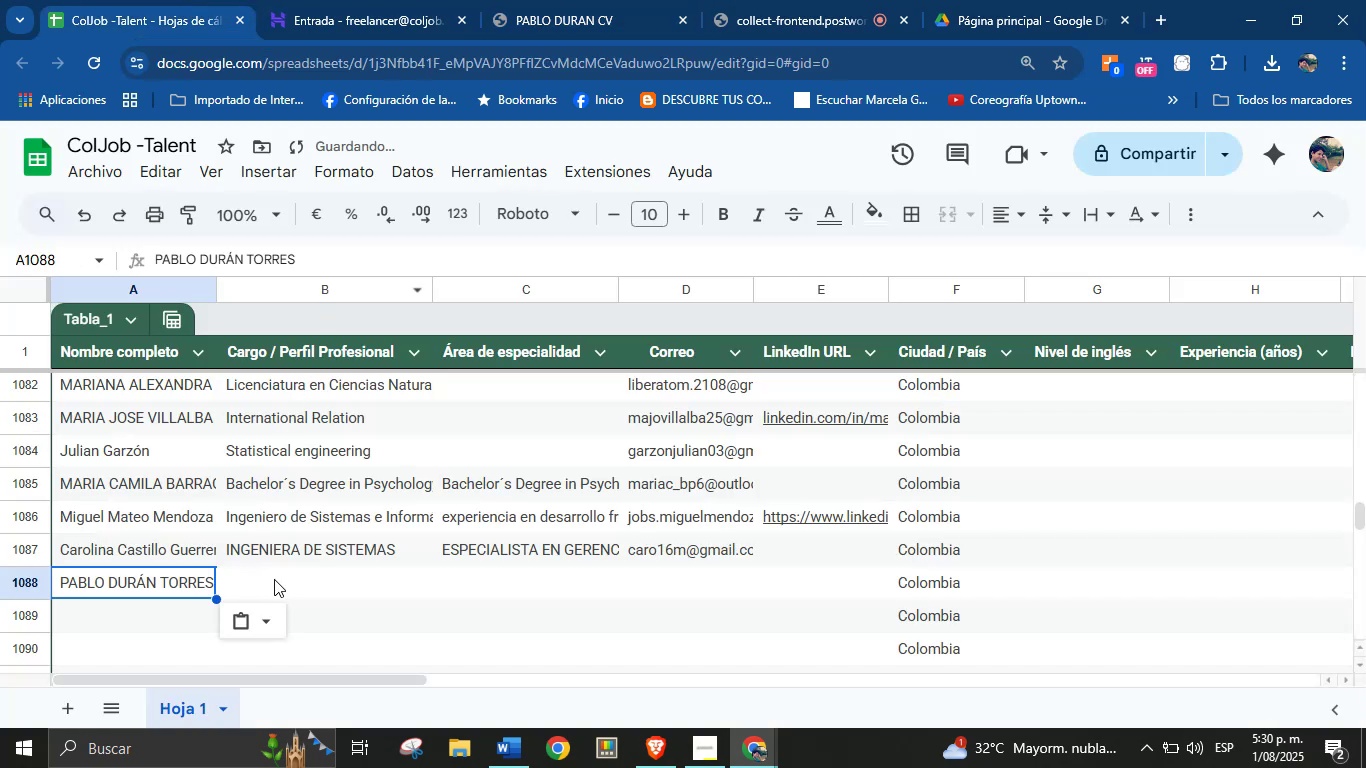 
left_click([275, 585])
 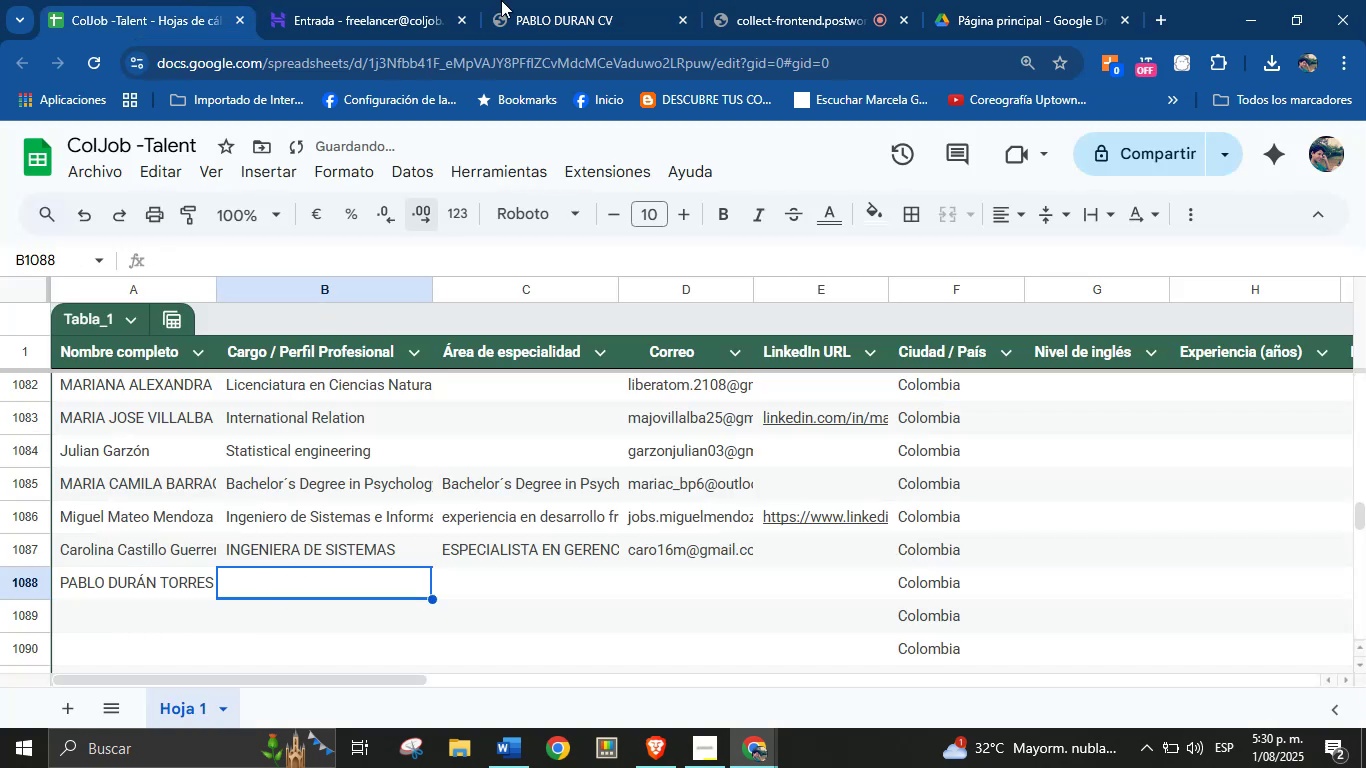 
left_click([555, 0])
 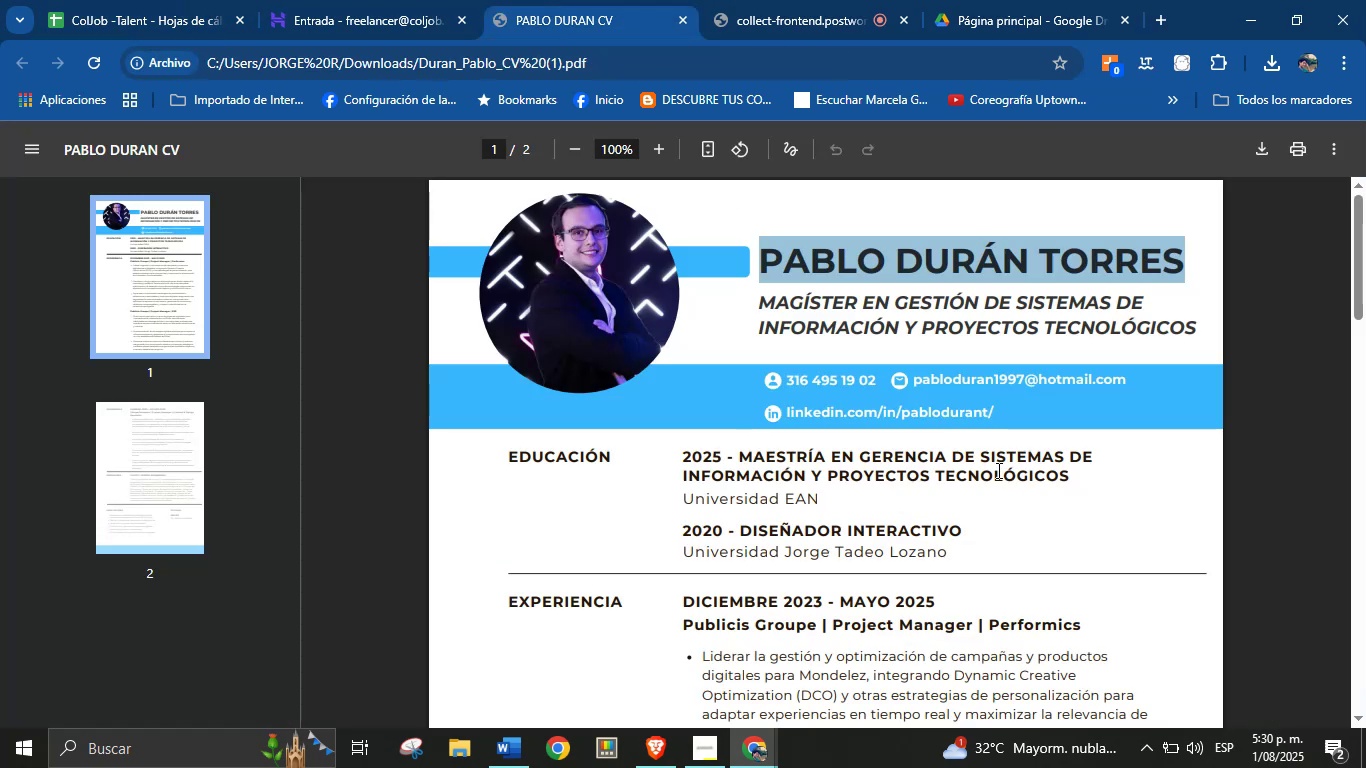 
left_click([948, 497])
 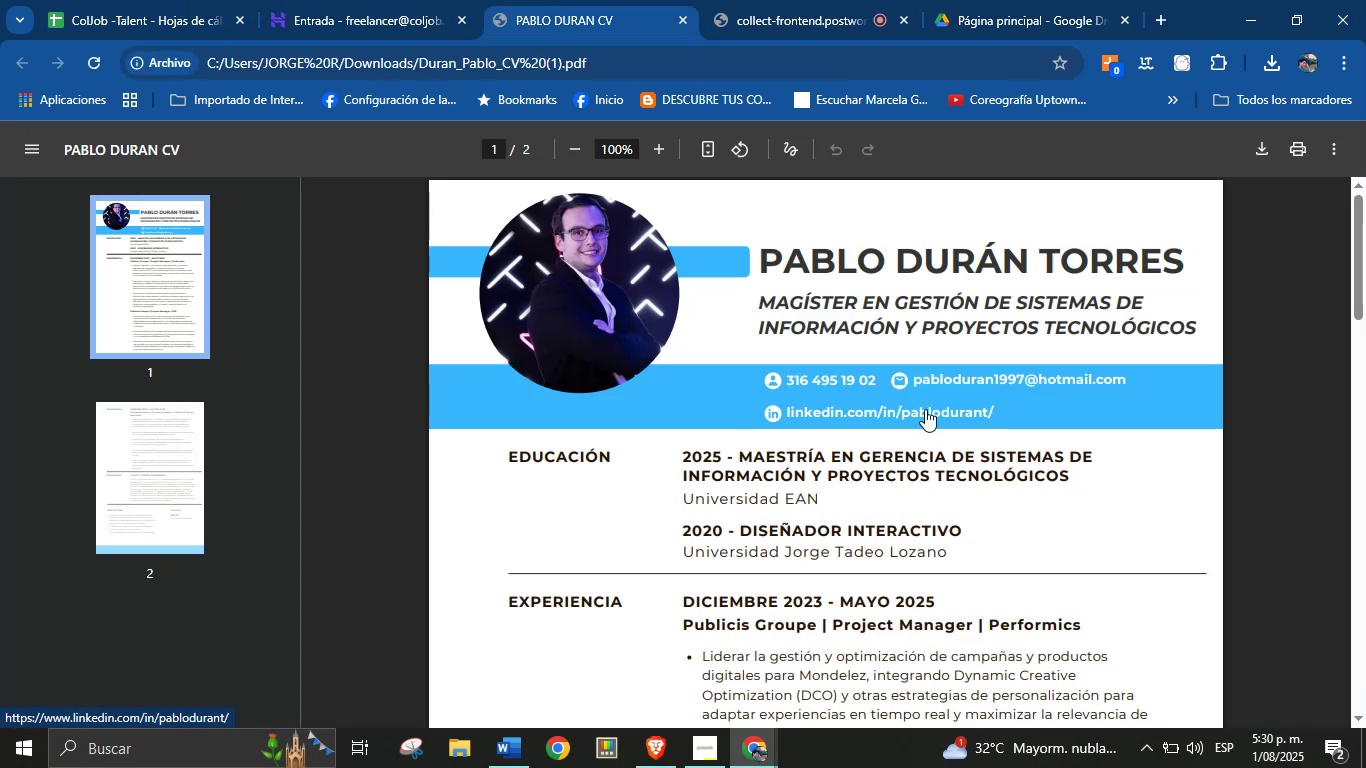 
right_click([925, 409])
 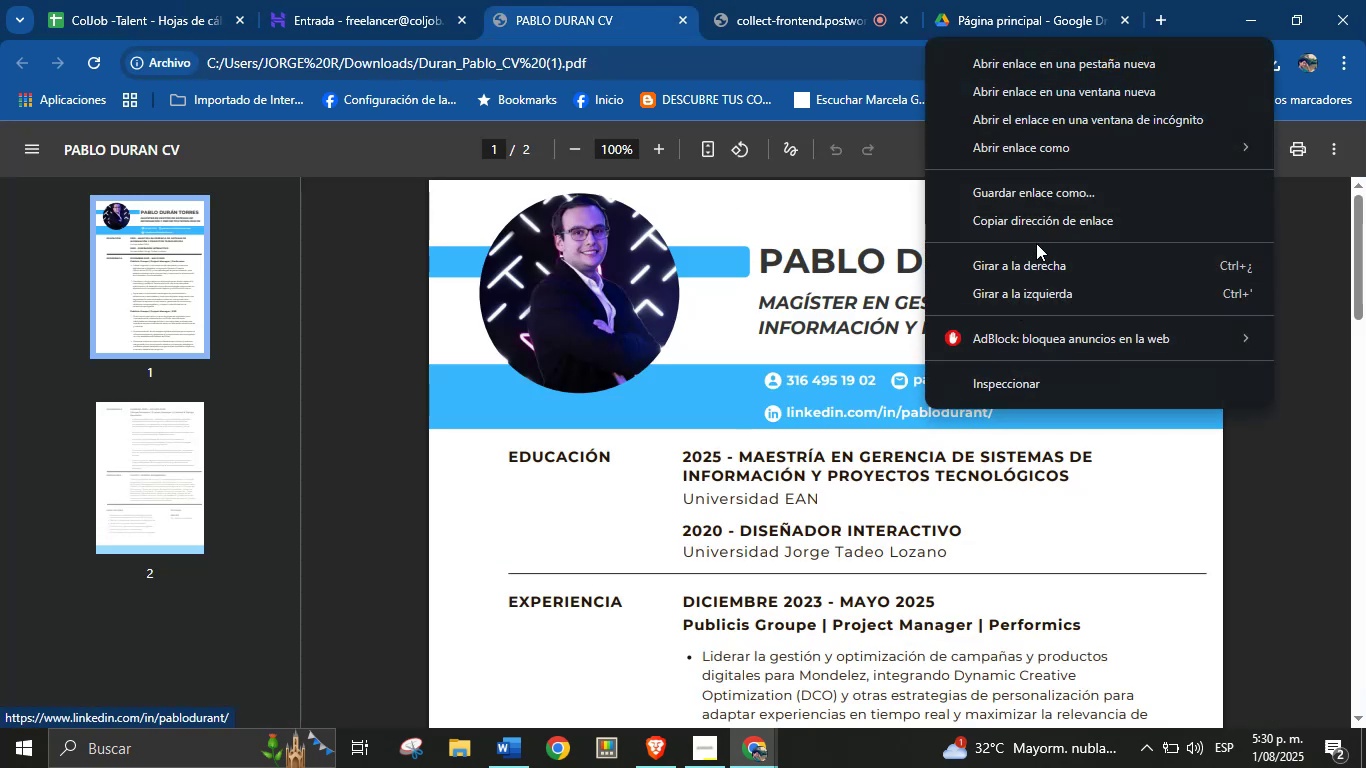 
left_click([1042, 229])
 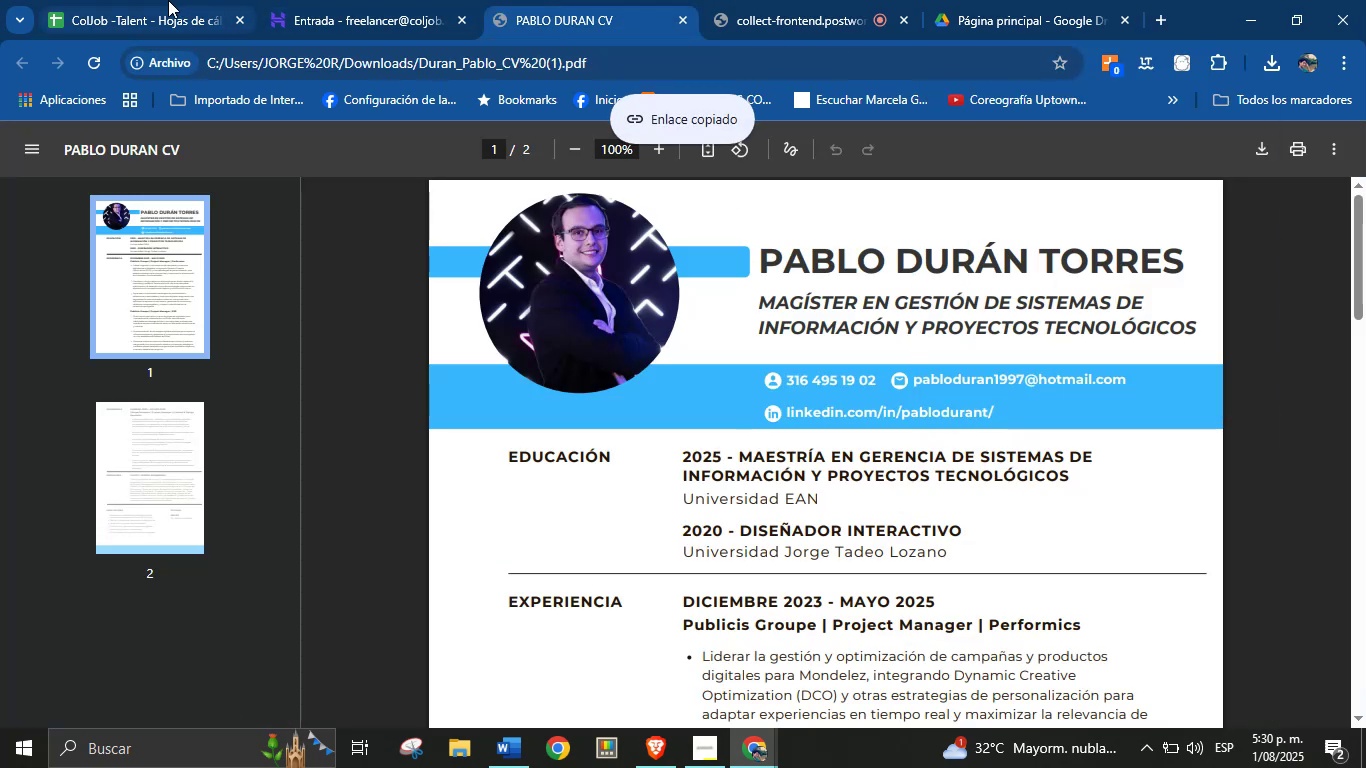 
left_click([163, 0])
 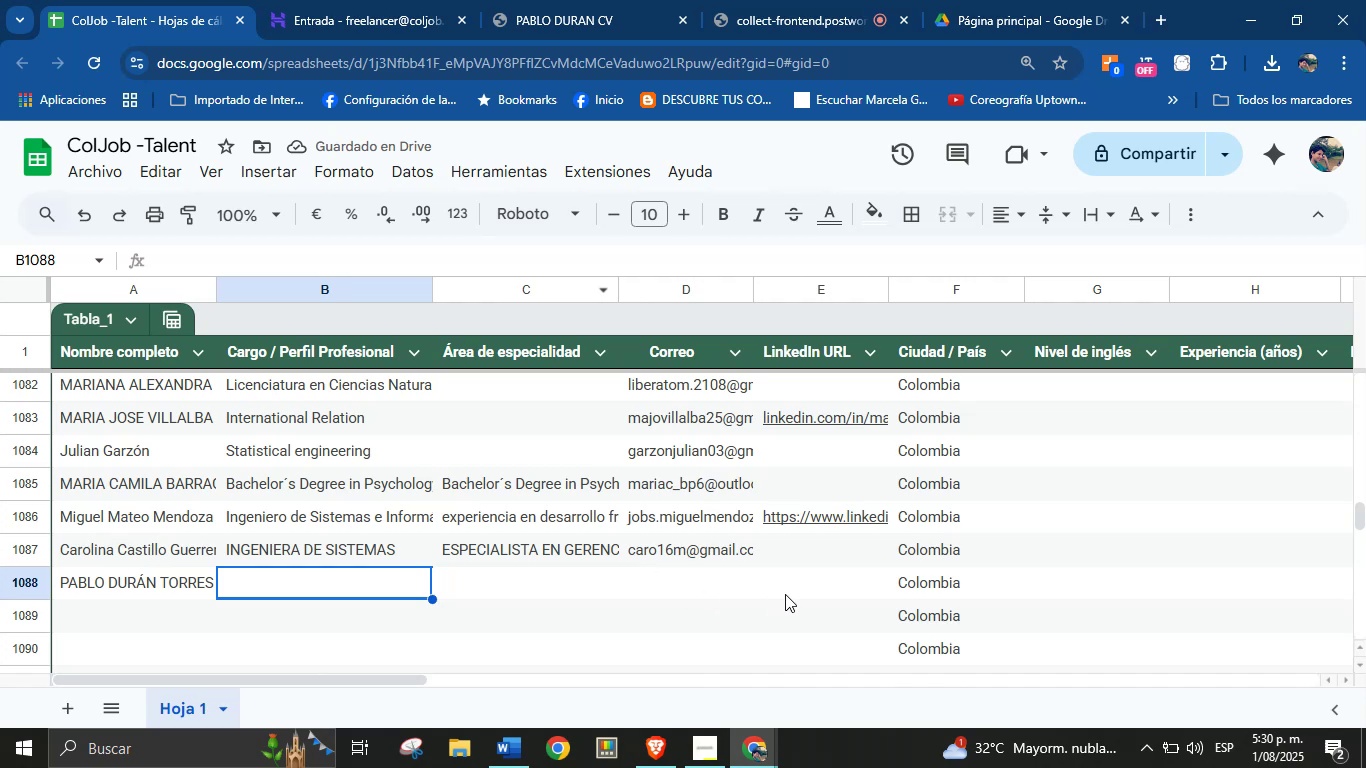 
left_click([809, 580])
 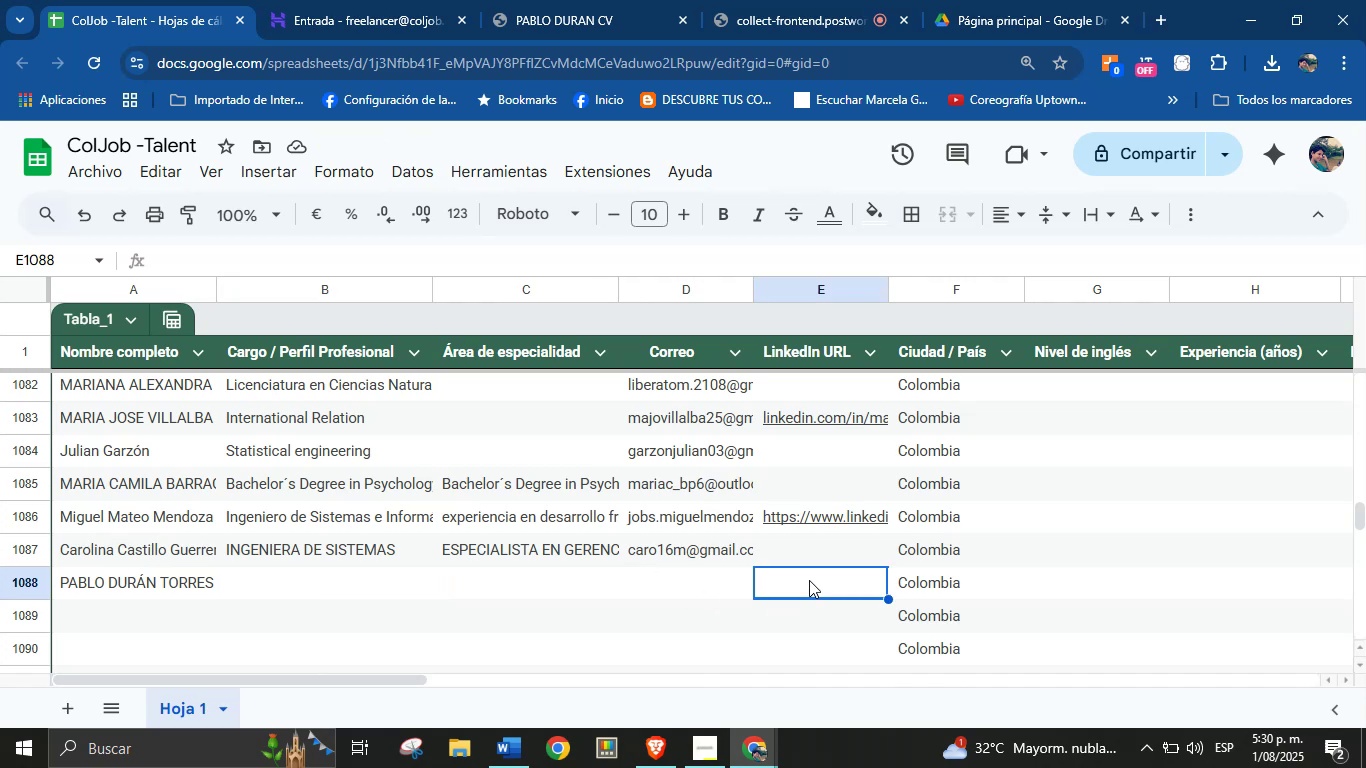 
key(Control+V)
 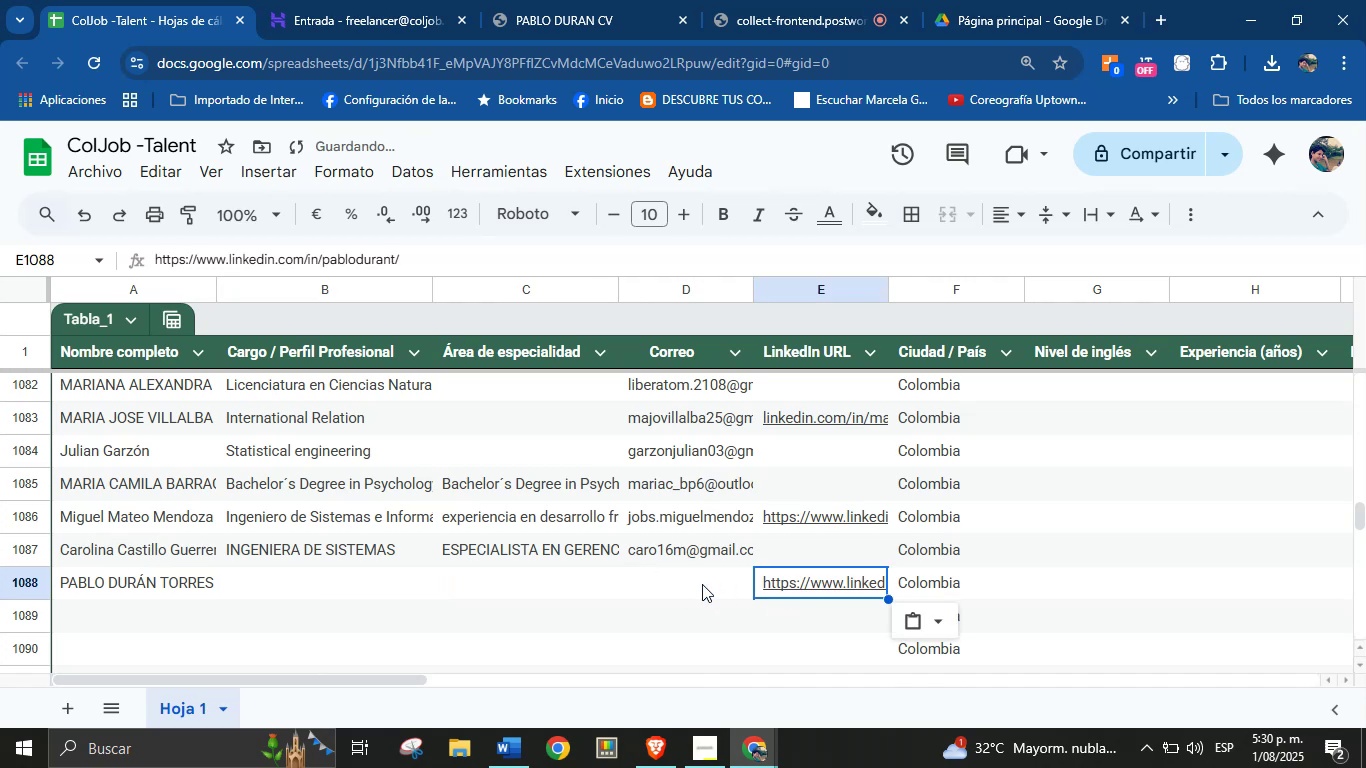 
left_click([681, 584])
 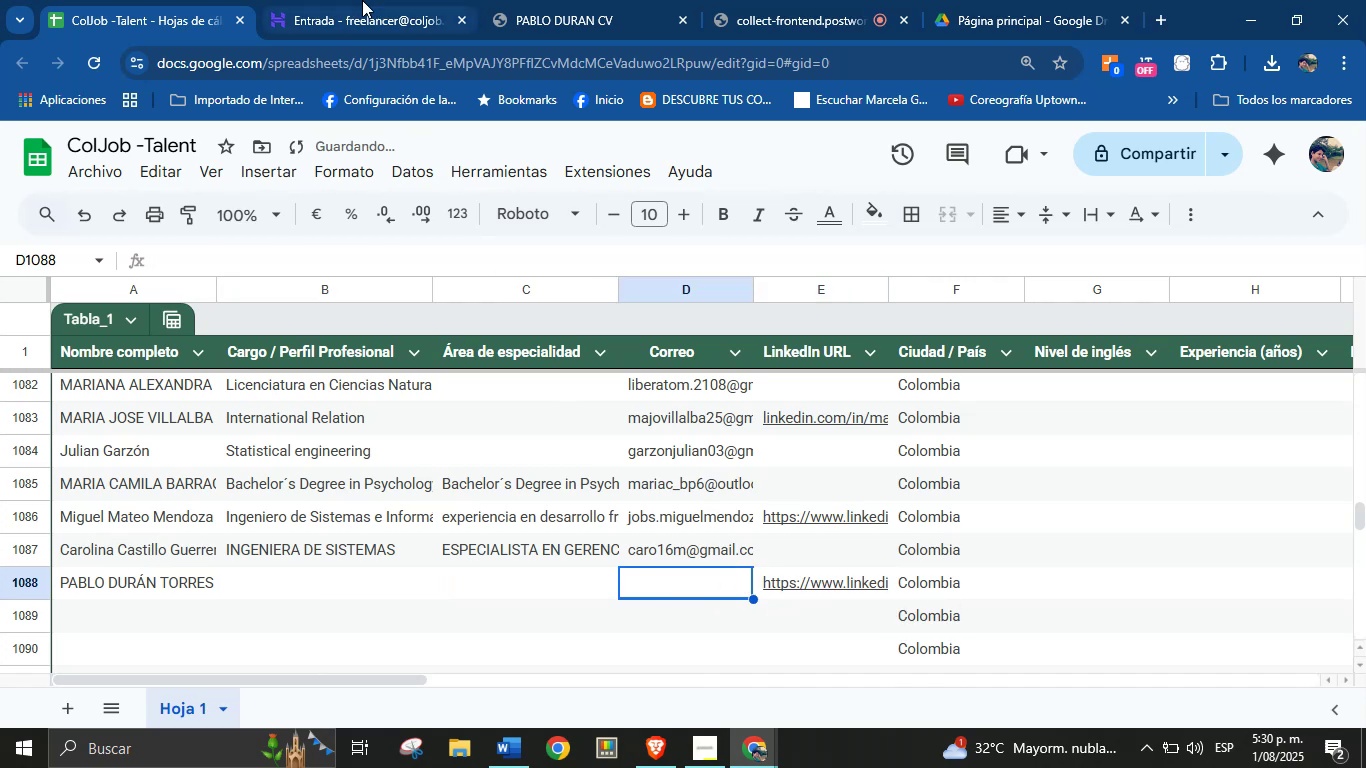 
left_click([560, 0])
 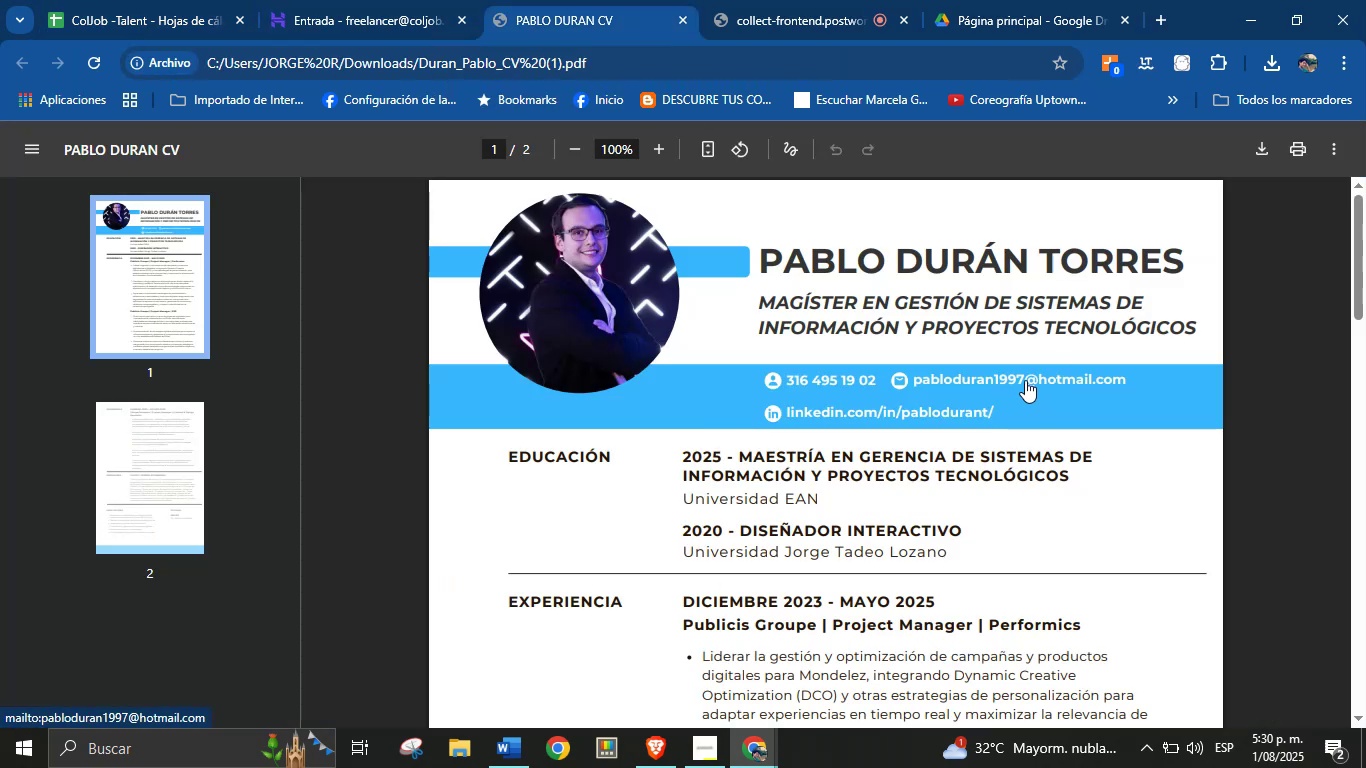 
right_click([1025, 377])
 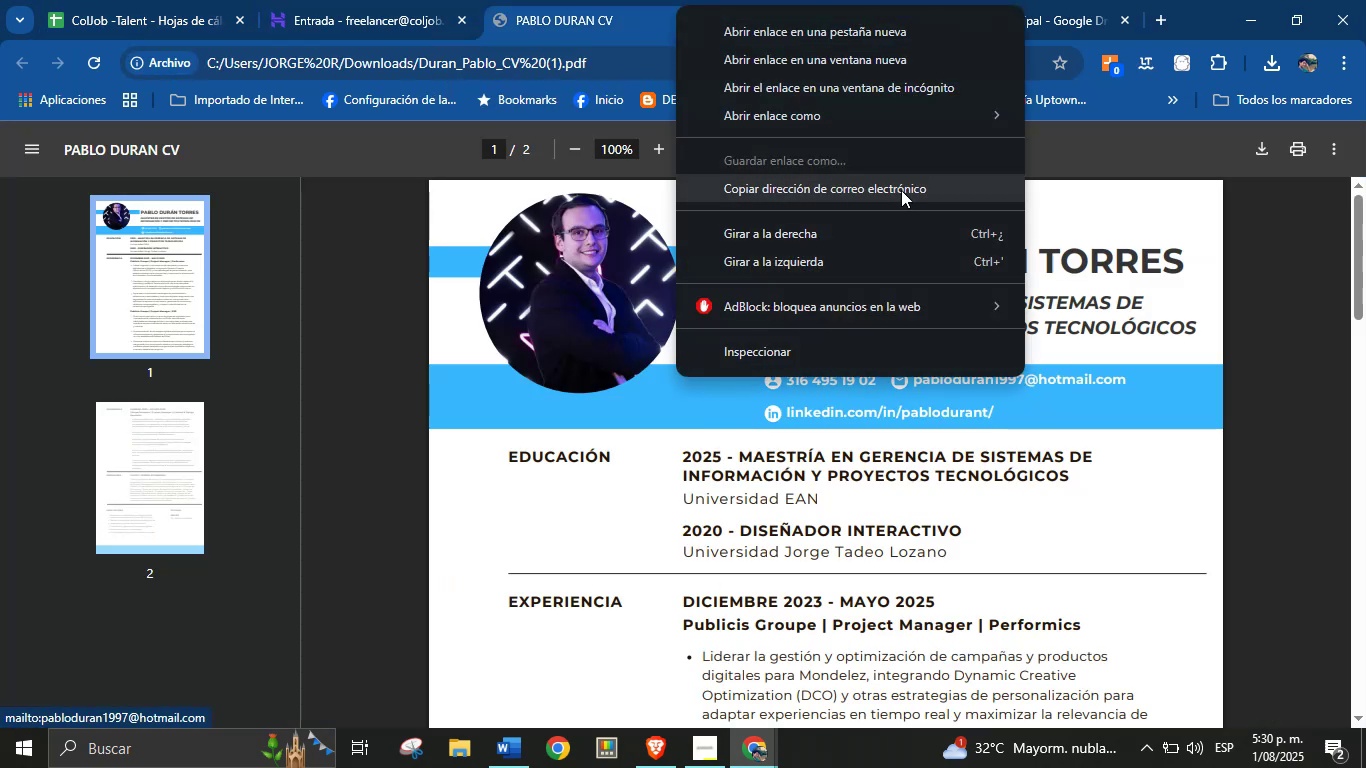 
left_click([901, 190])
 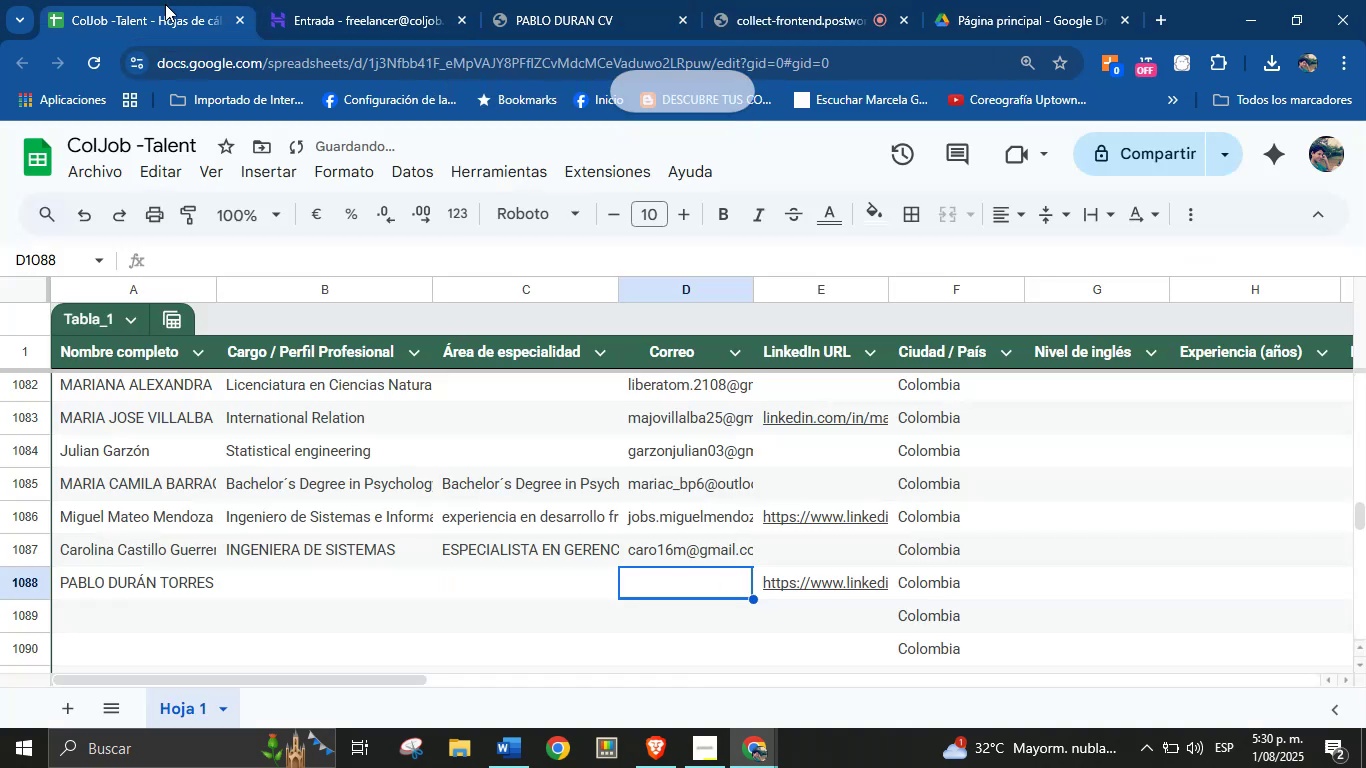 
key(Control+V)
 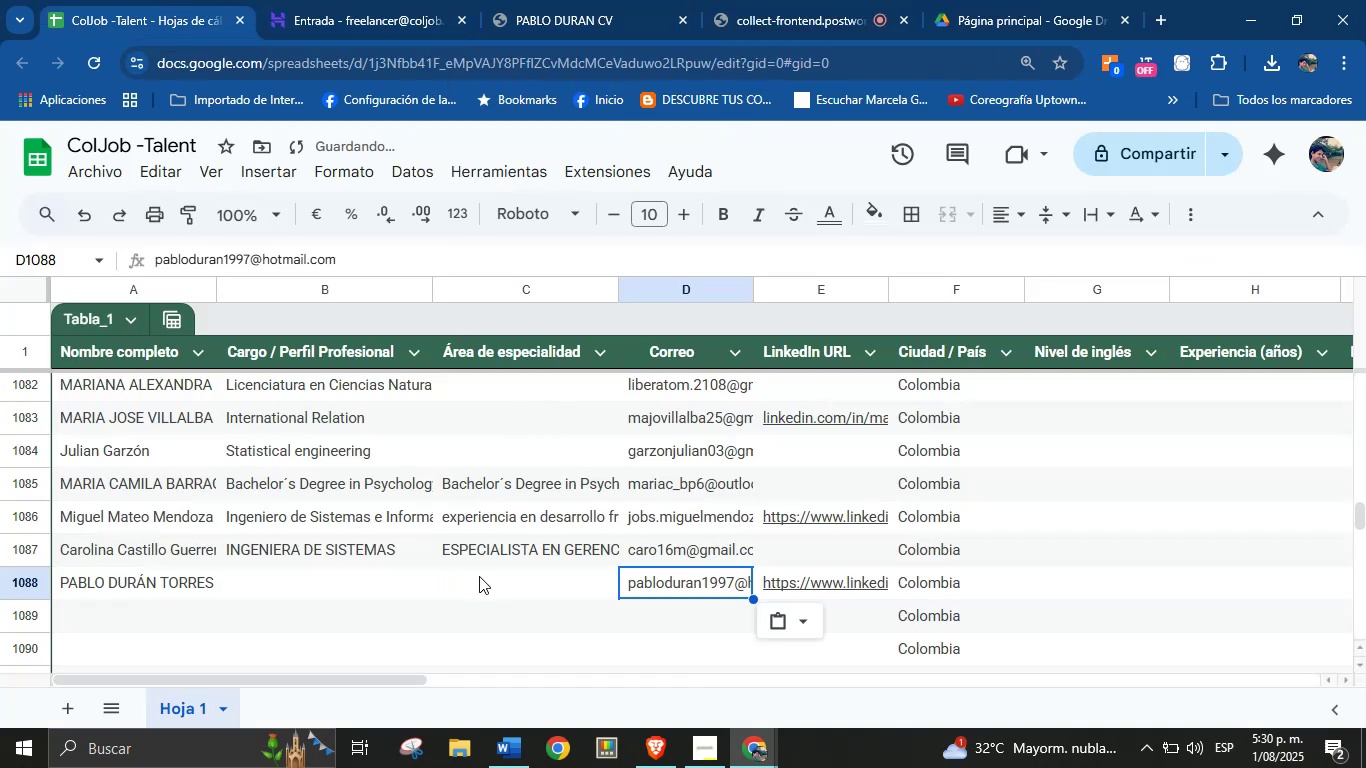 
left_click([490, 590])
 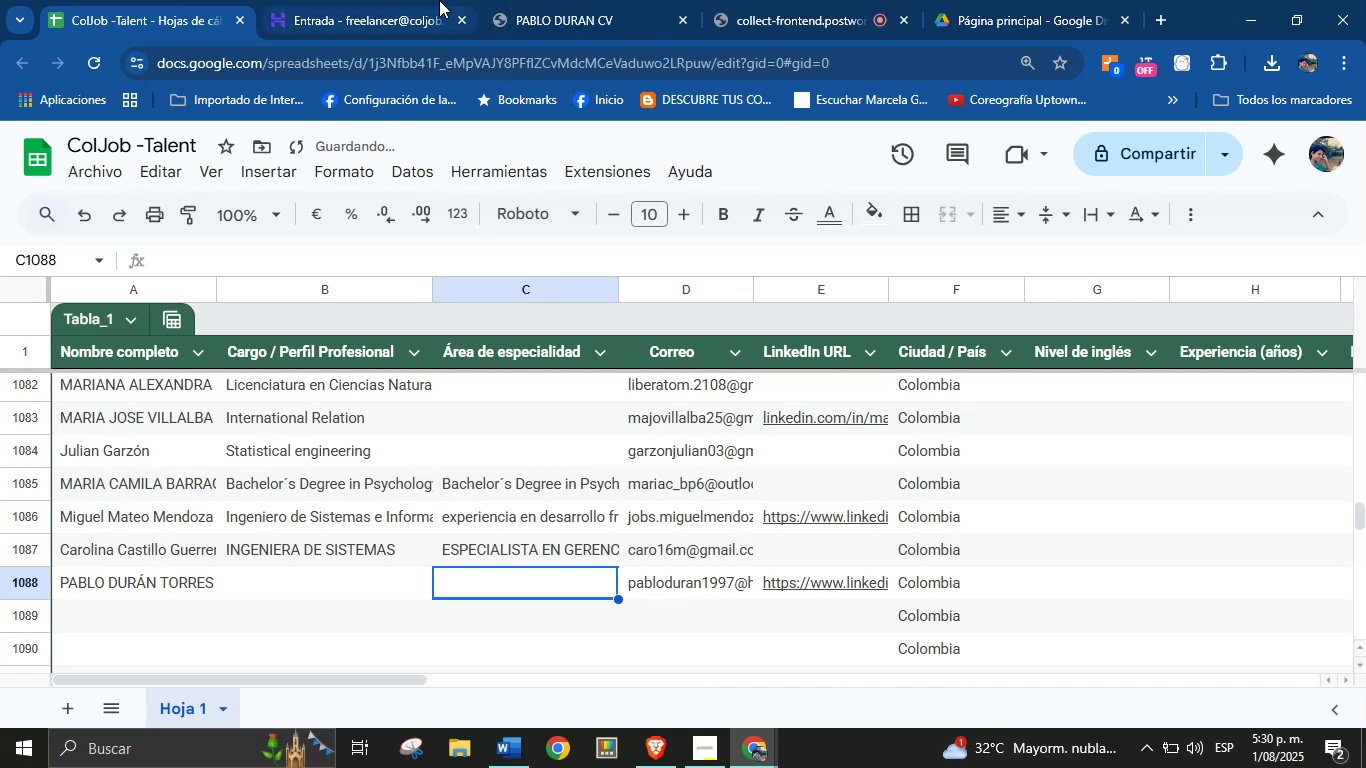 
left_click([578, 0])
 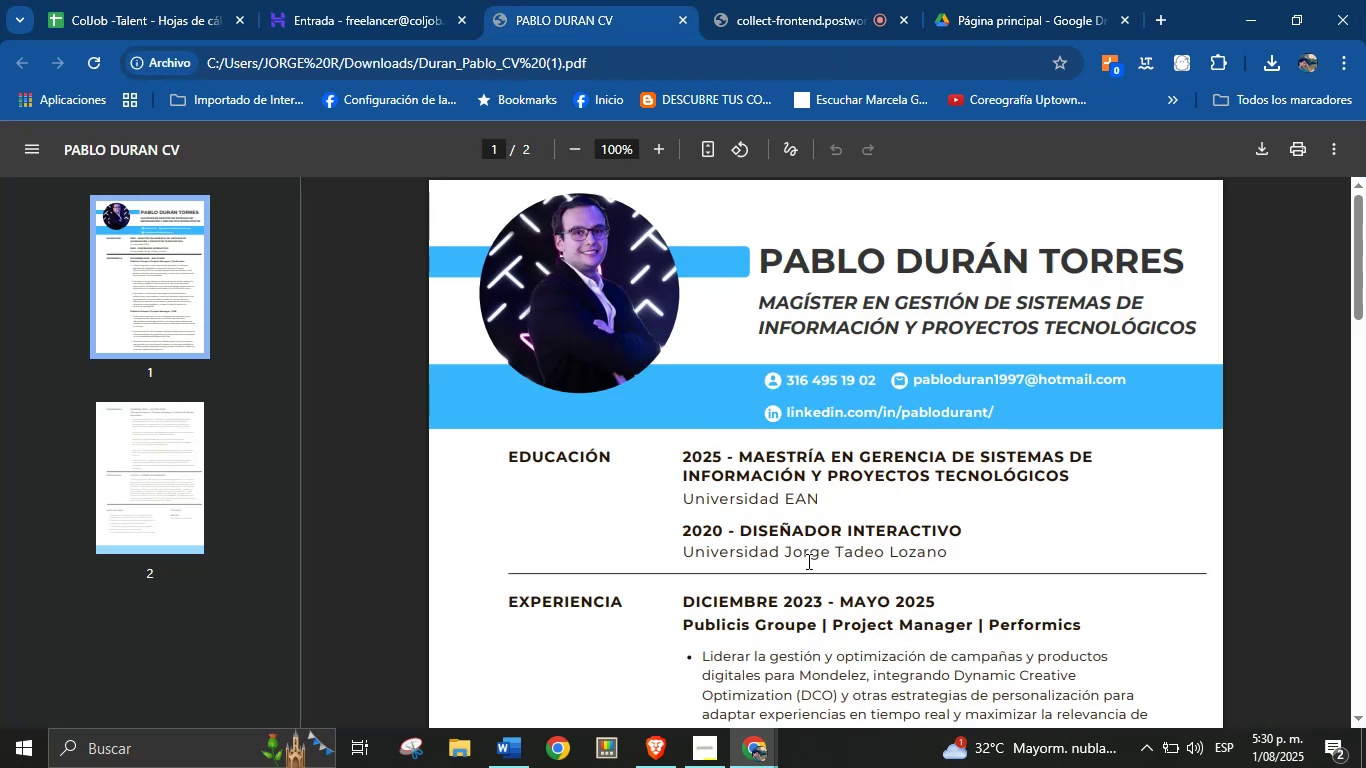 
left_click([807, 561])
 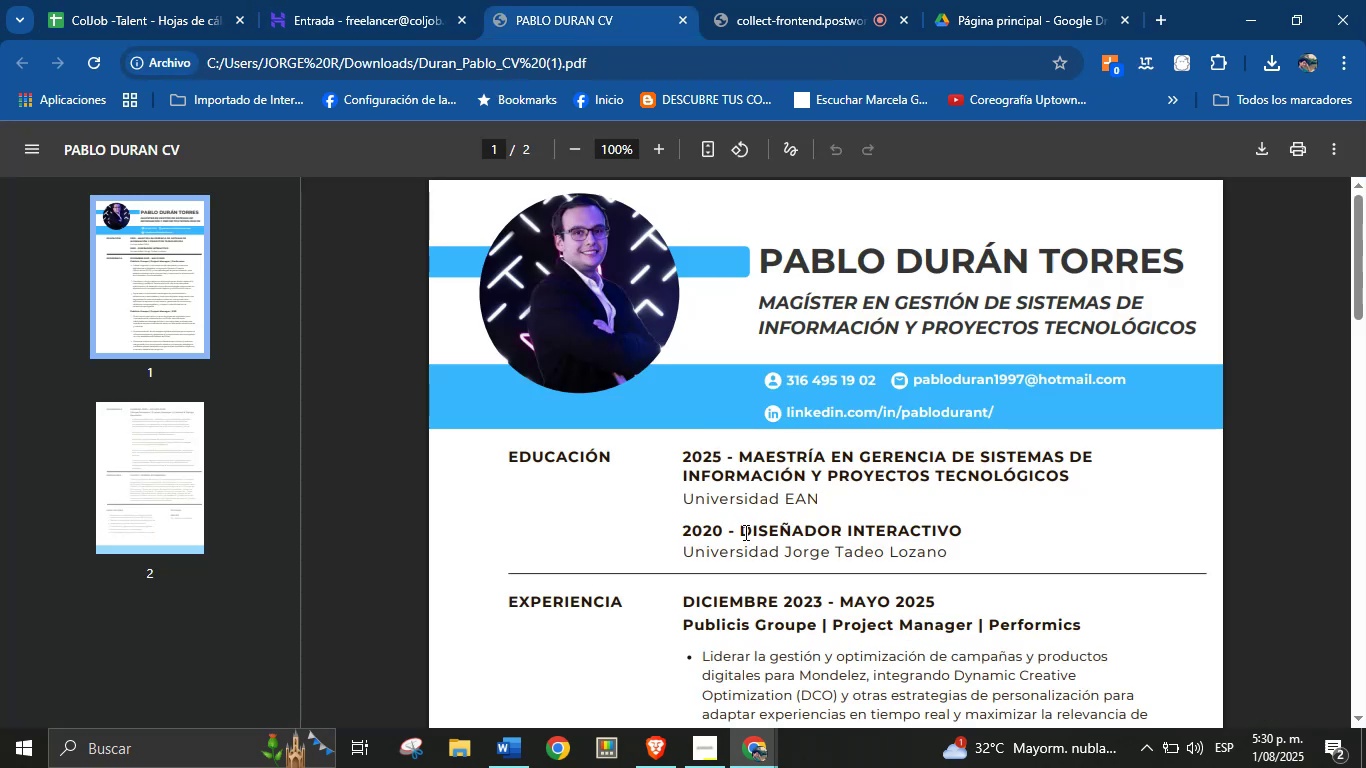 
key(Control+C)
 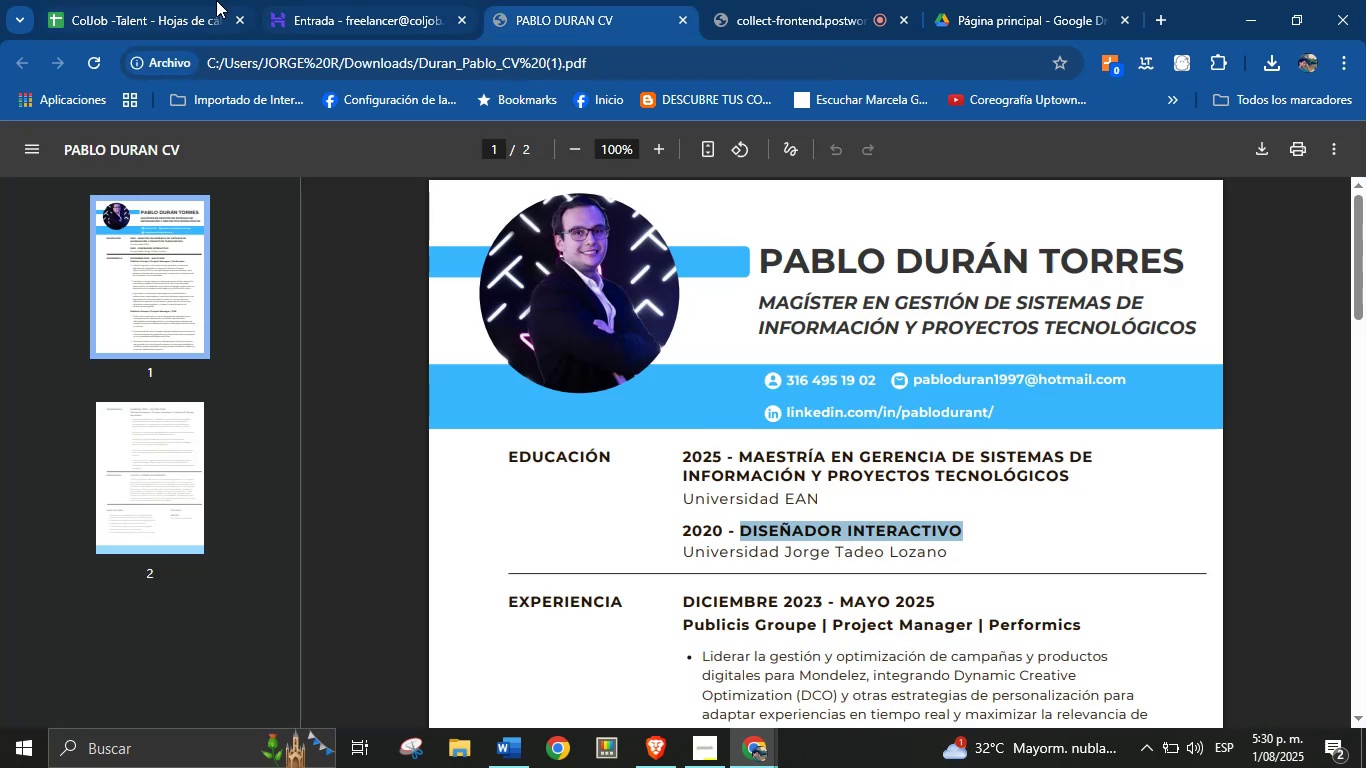 
left_click([180, 0])
 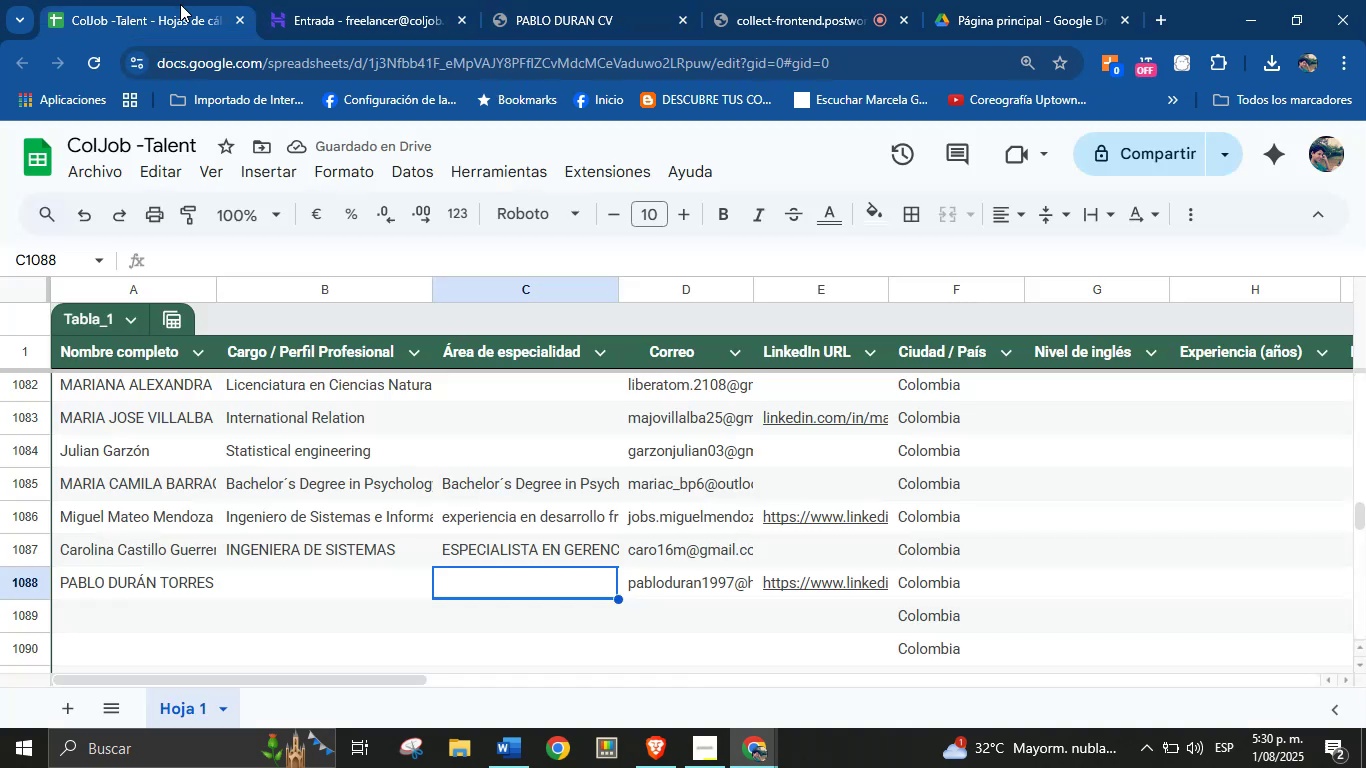 
key(Control+V)
 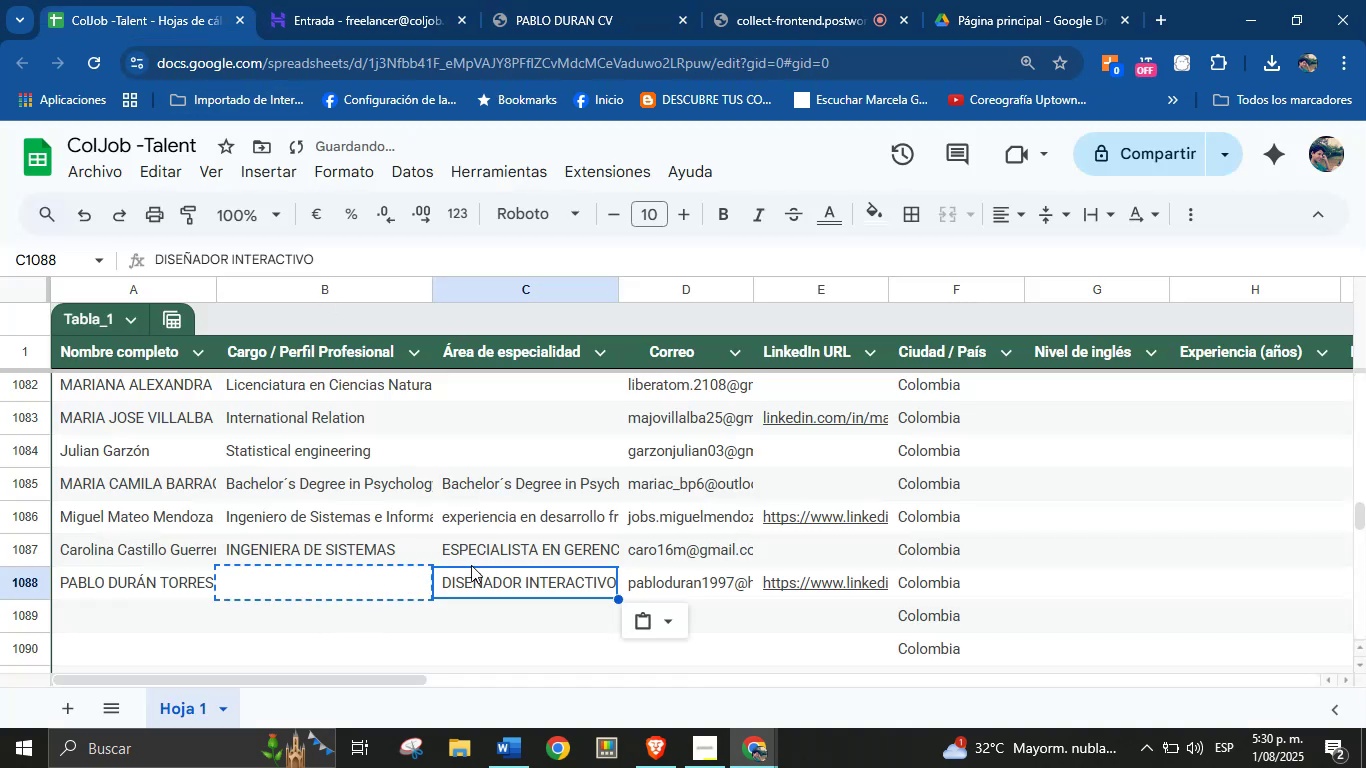 
left_click([508, 578])
 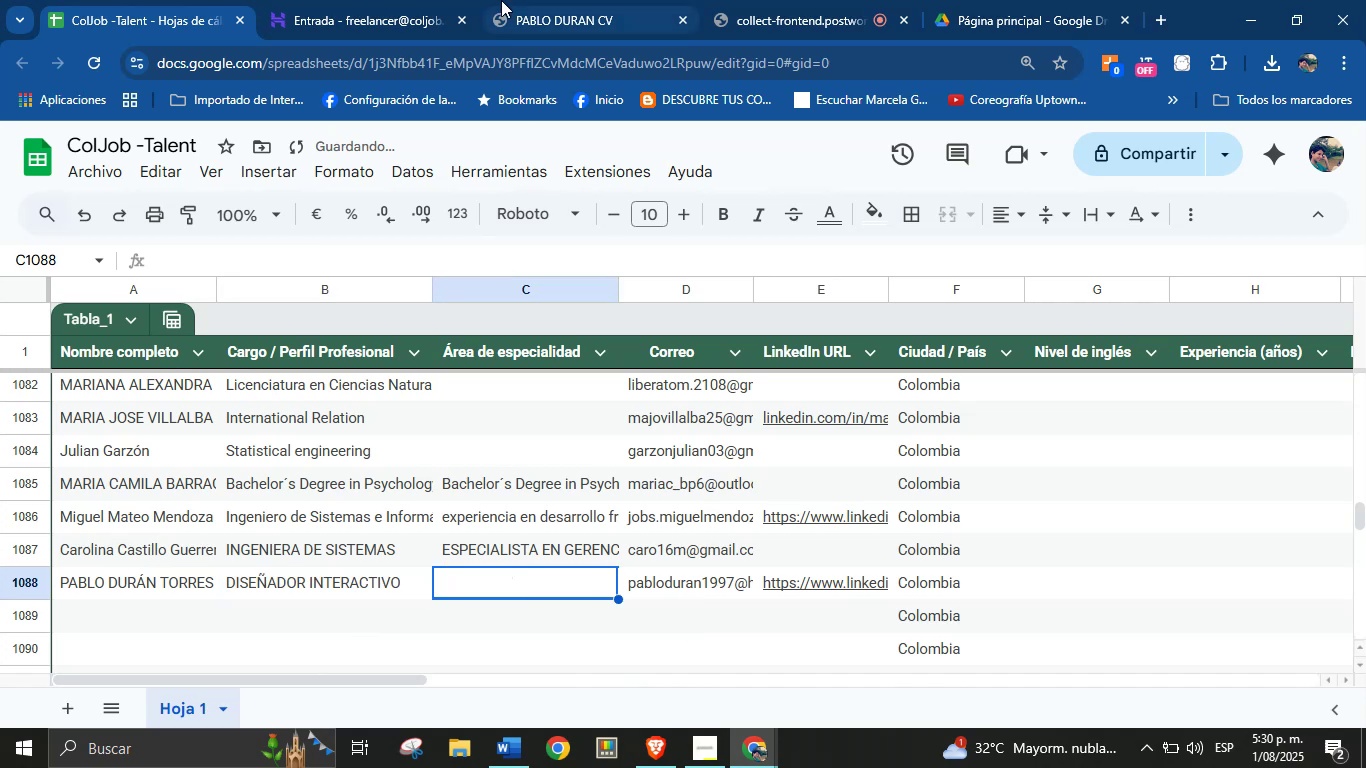 
left_click([591, 0])
 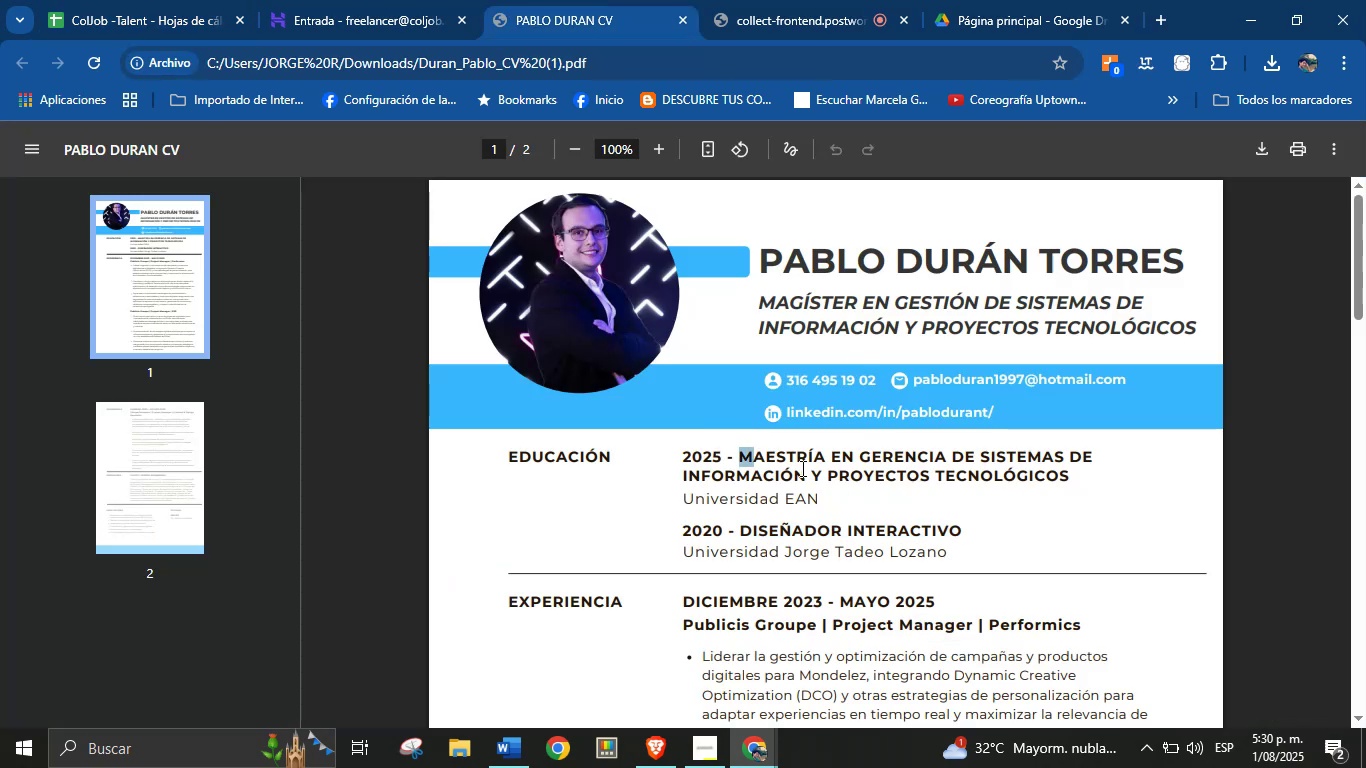 
key(Control+C)
 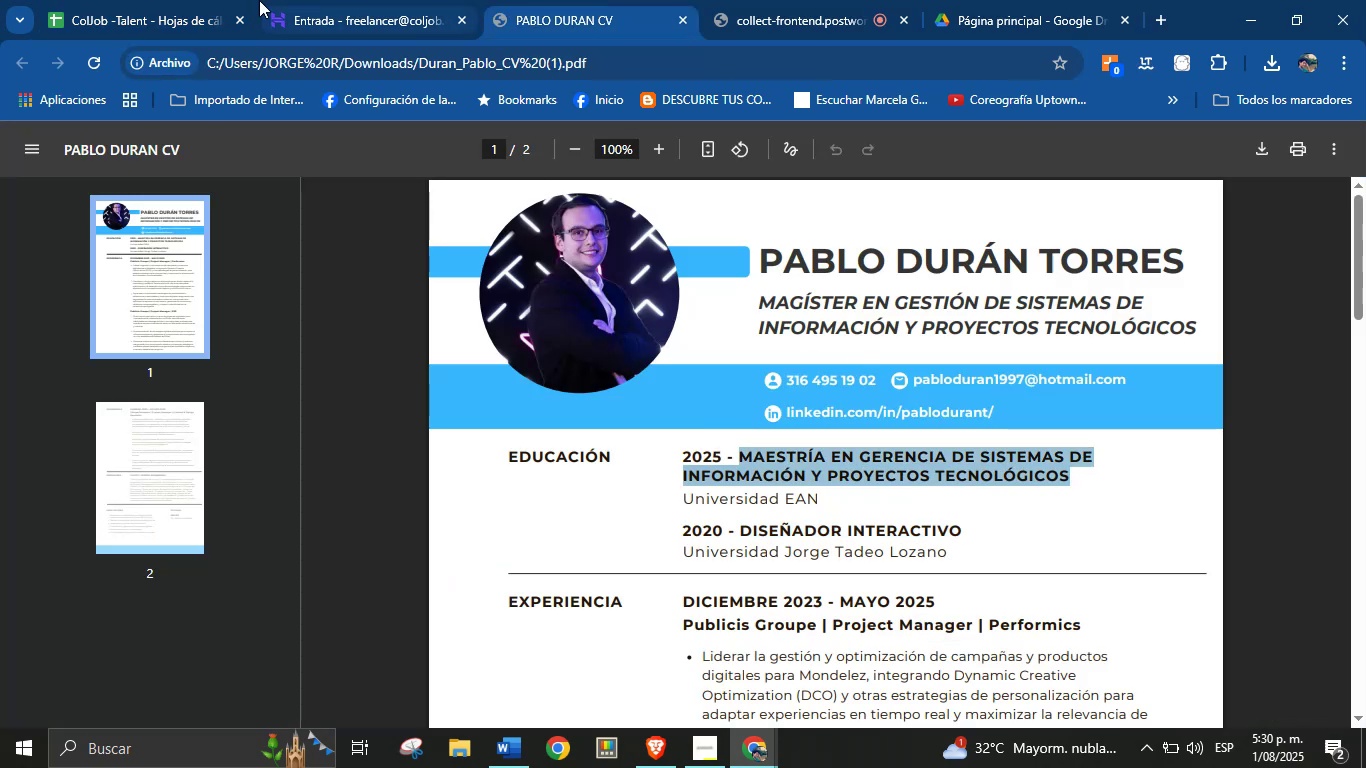 
left_click([130, 0])
 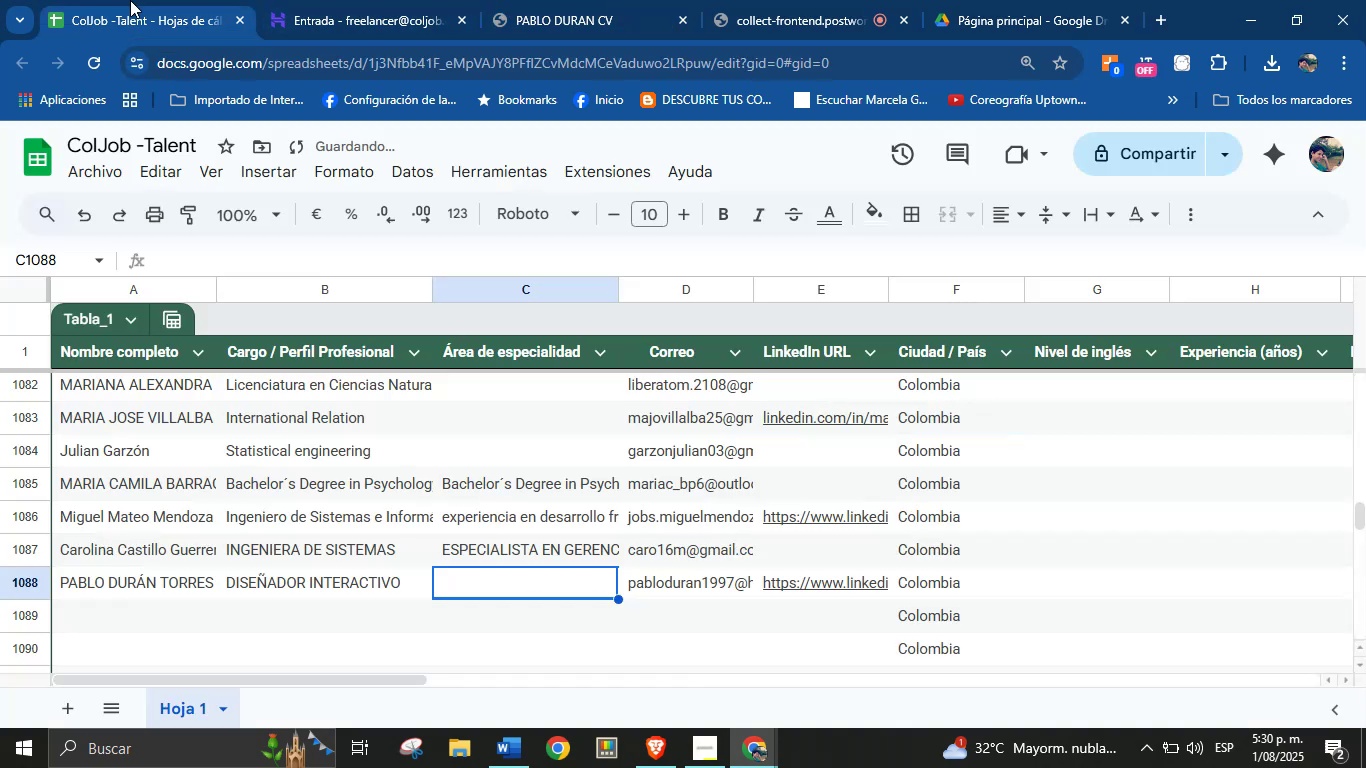 
key(Control+V)
 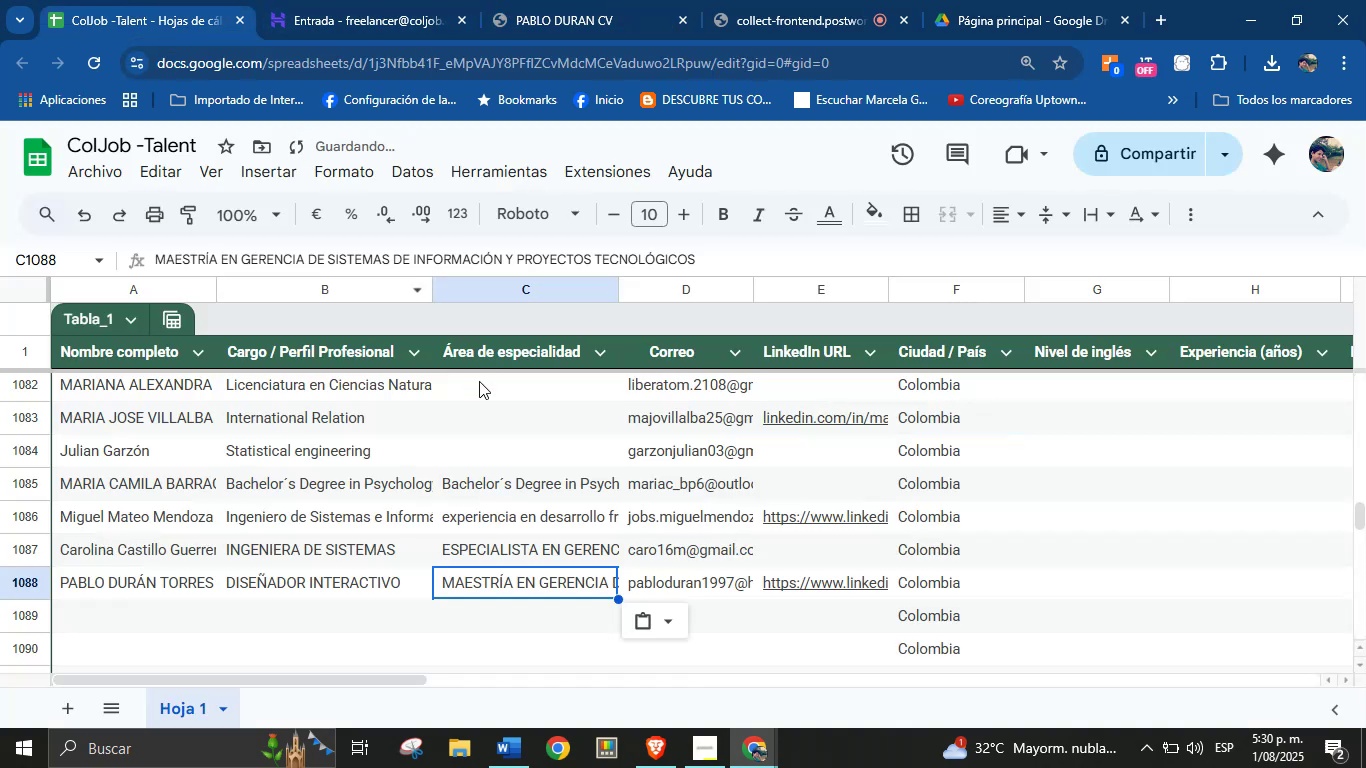 
scroll: coordinate [455, 442], scroll_direction: down, amount: 1.0
 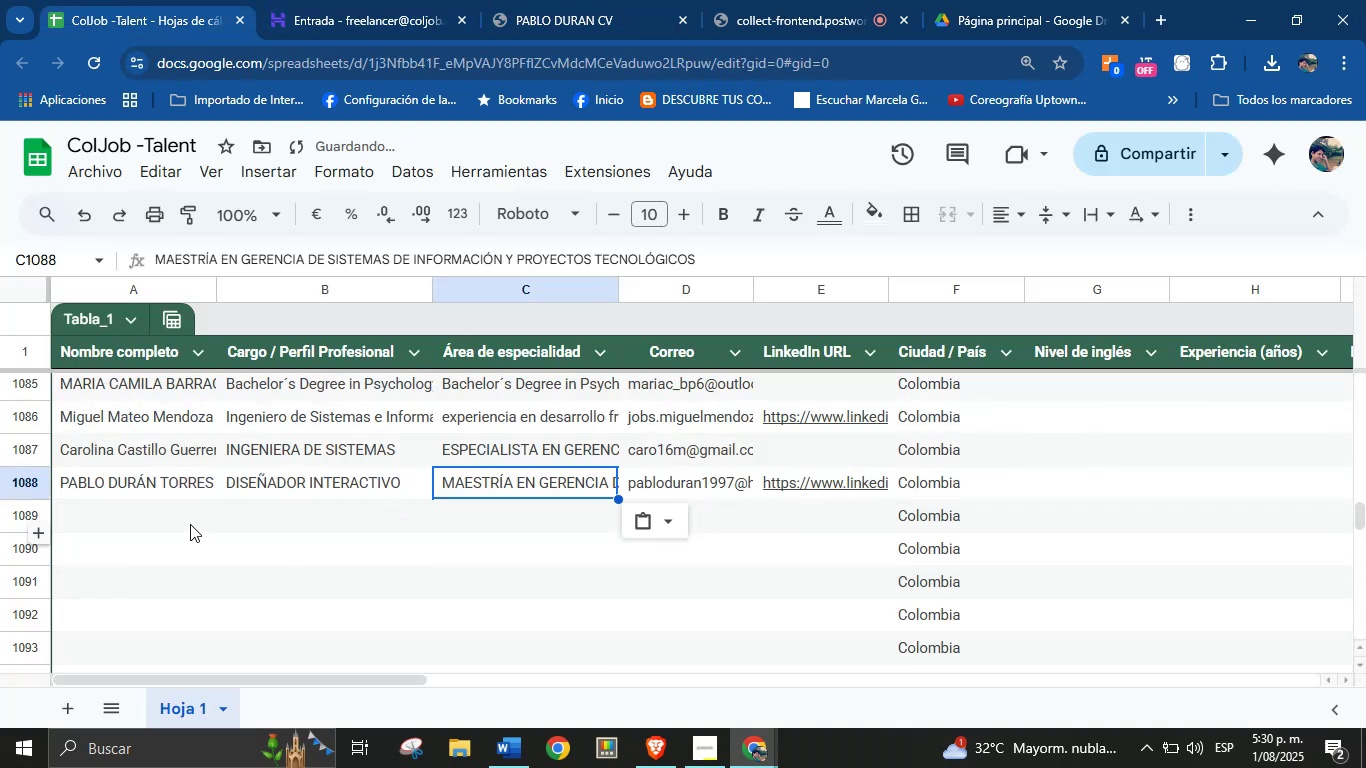 
left_click([160, 517])
 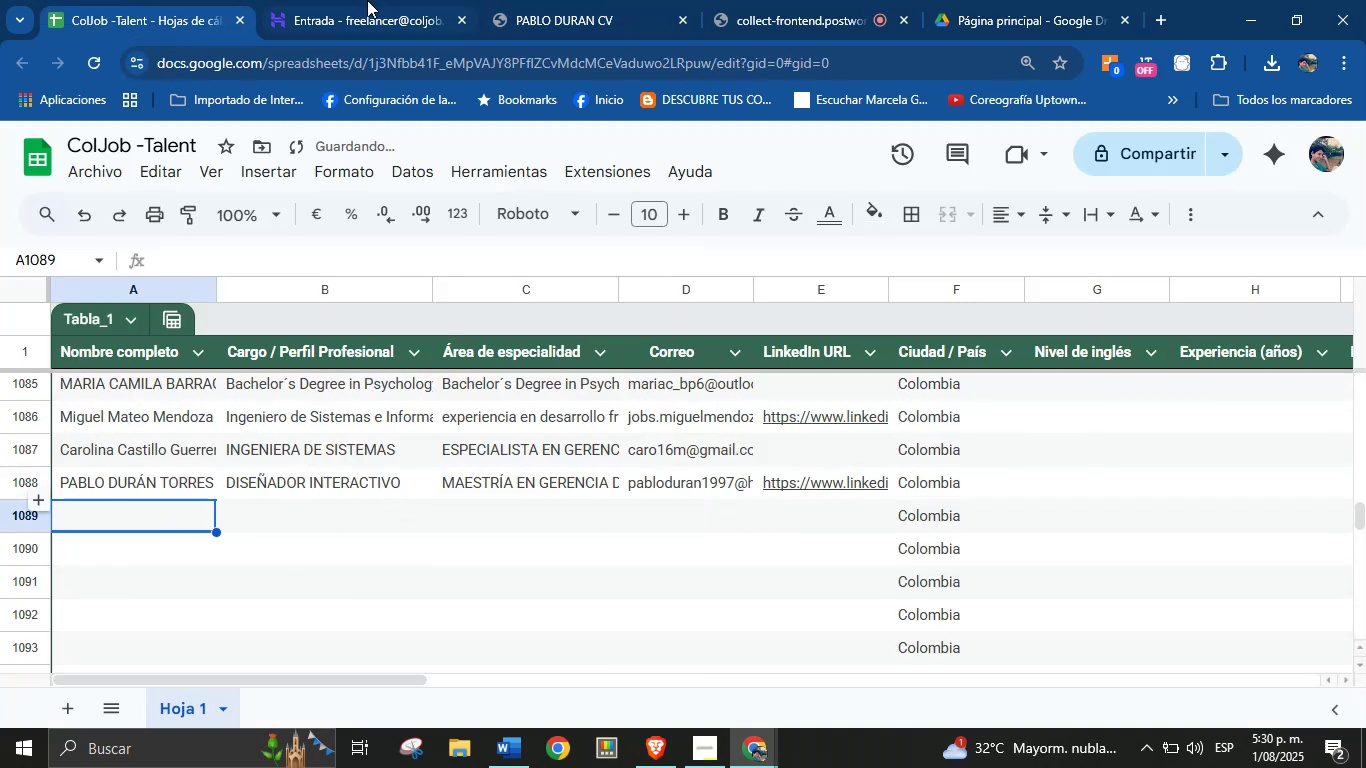 
left_click([364, 0])
 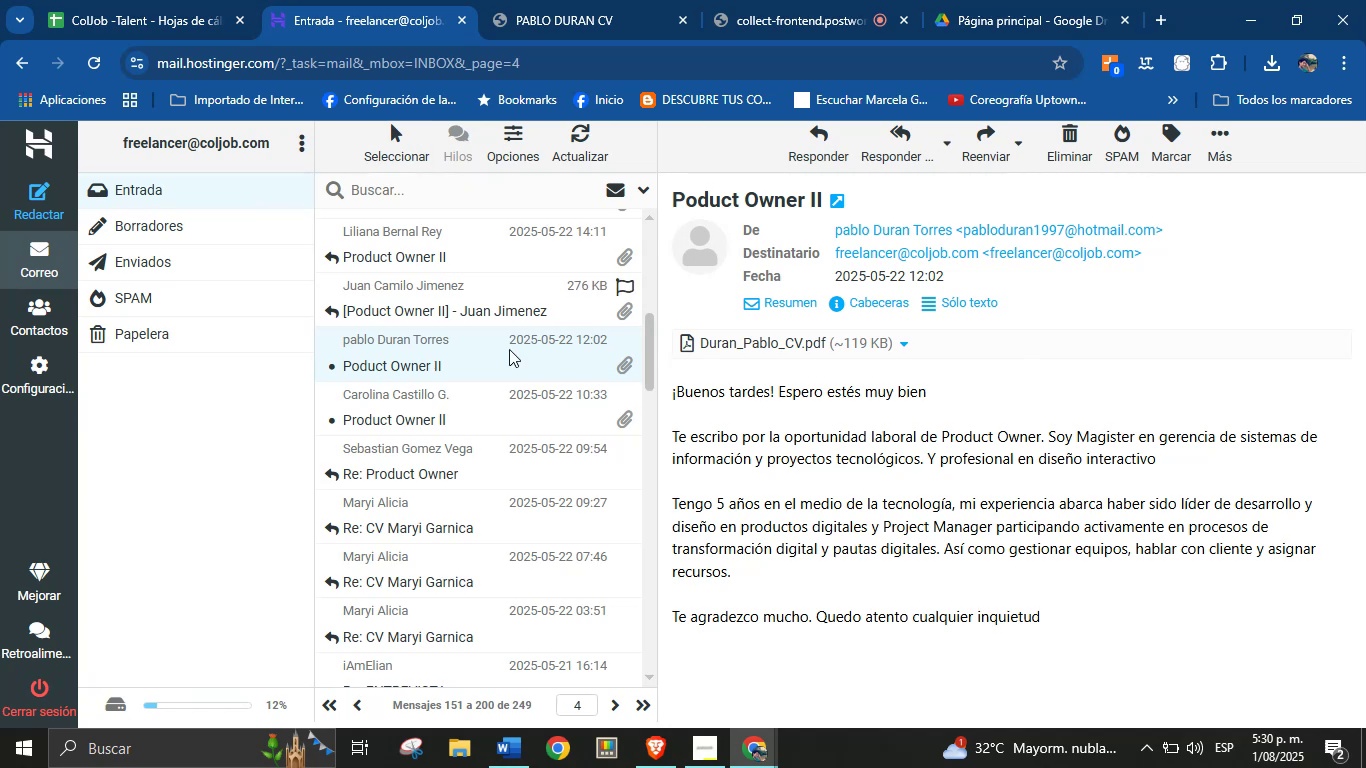 
scroll: coordinate [491, 387], scroll_direction: up, amount: 1.0
 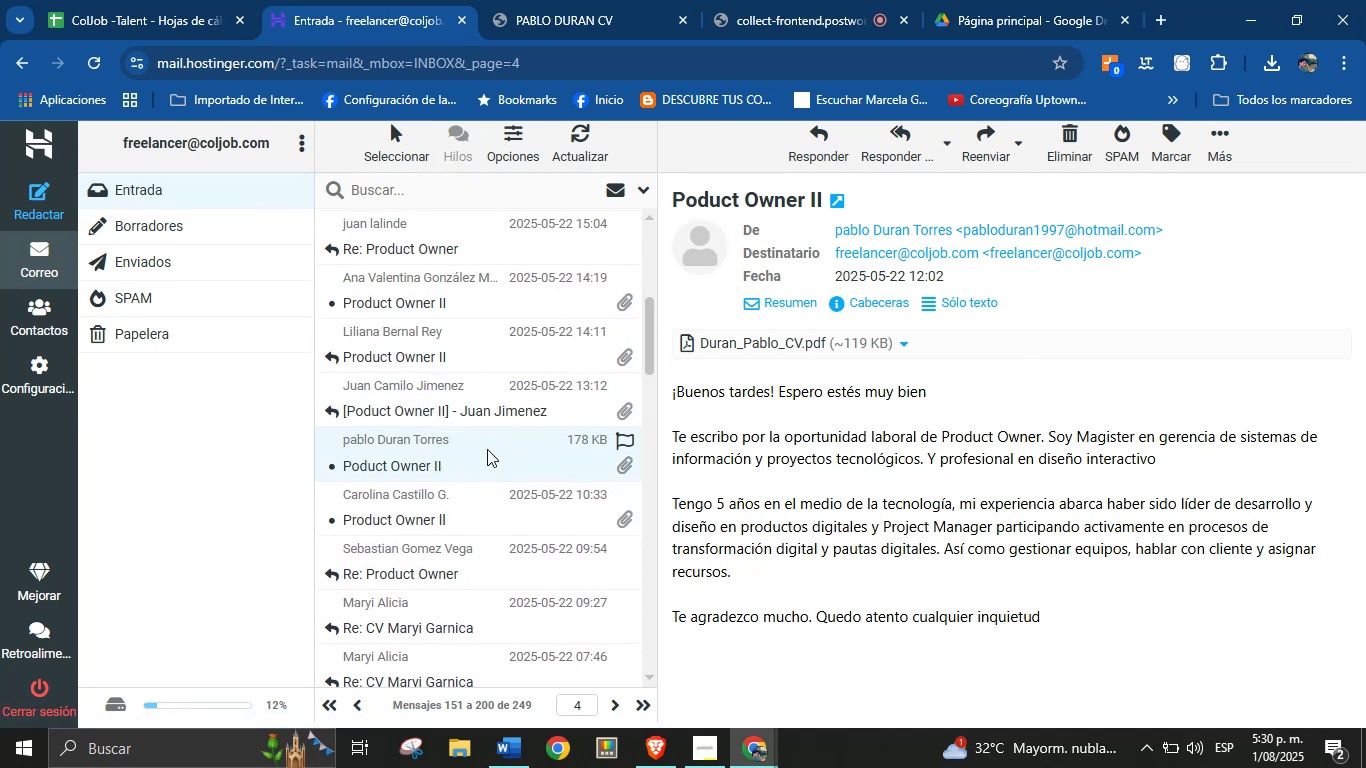 
left_click([491, 419])
 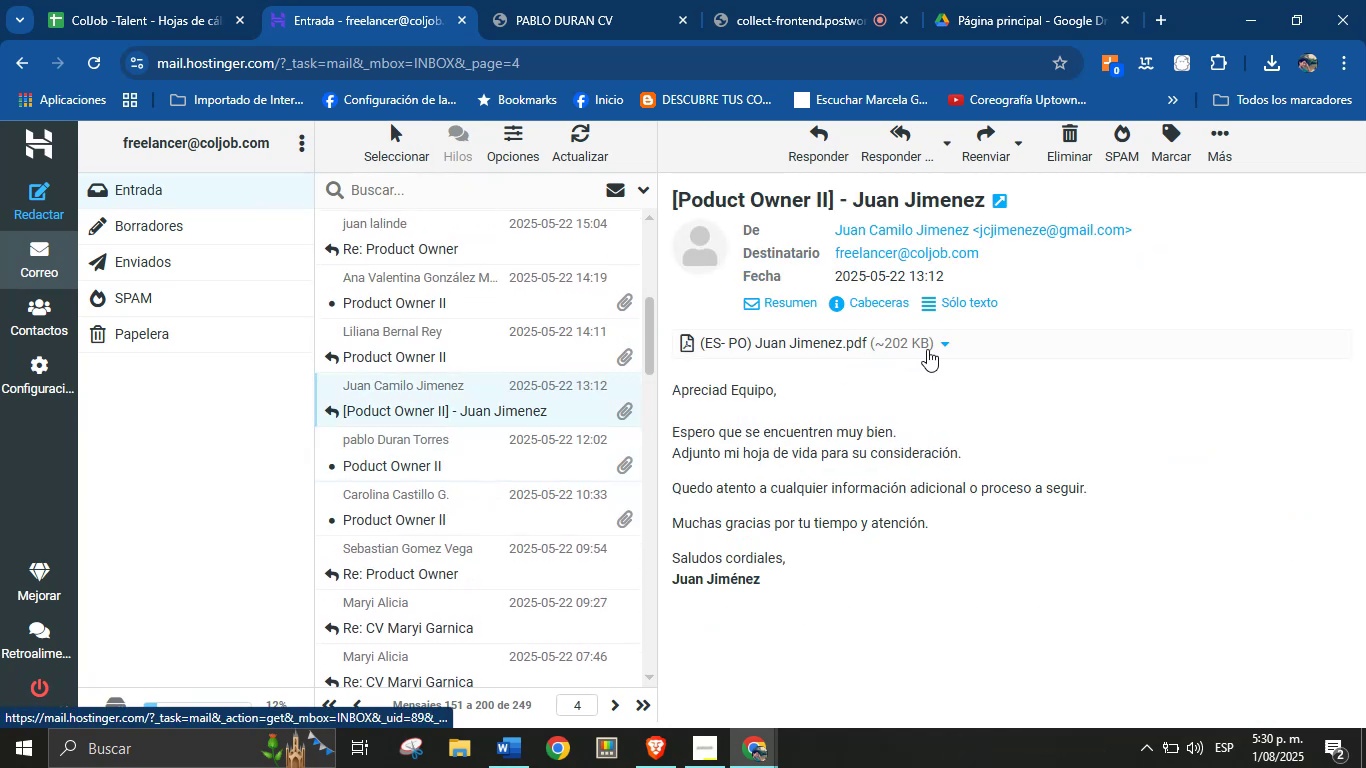 
left_click([944, 345])
 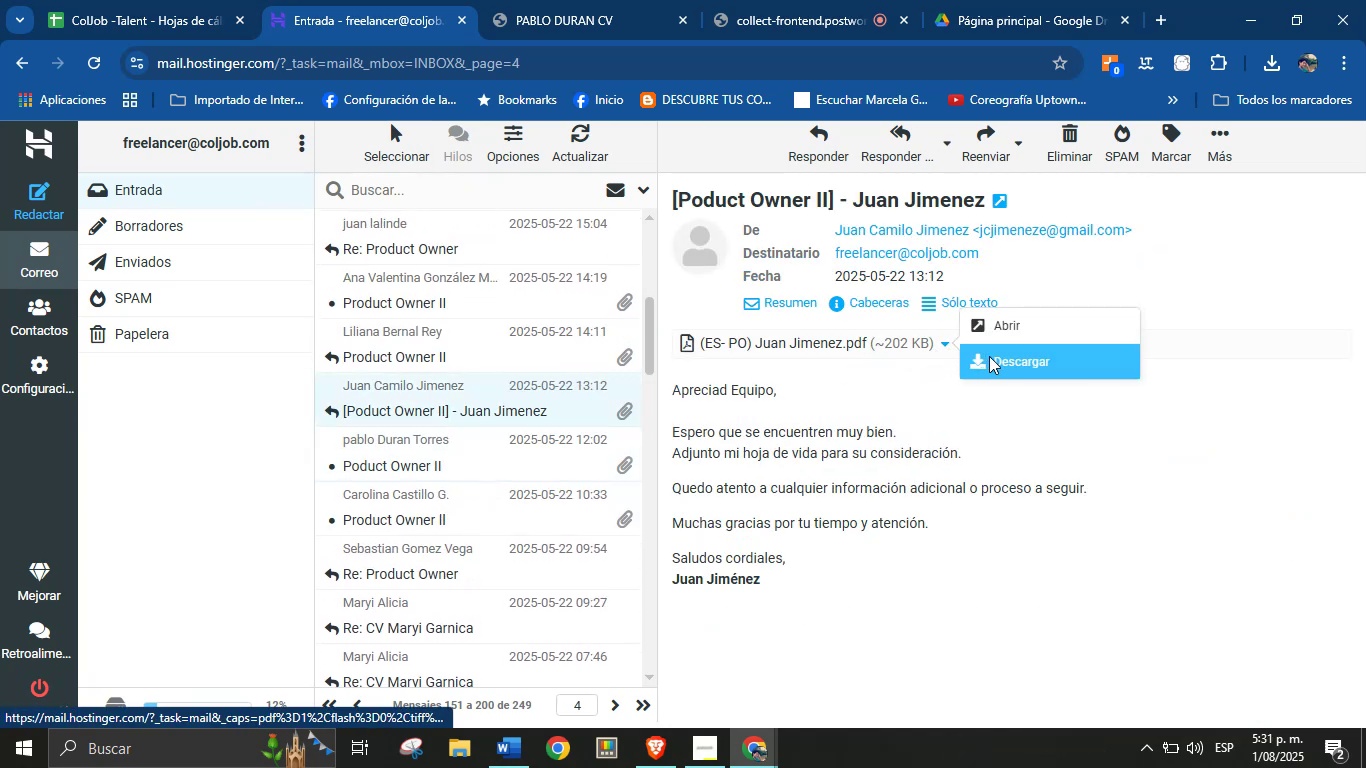 
left_click([992, 356])
 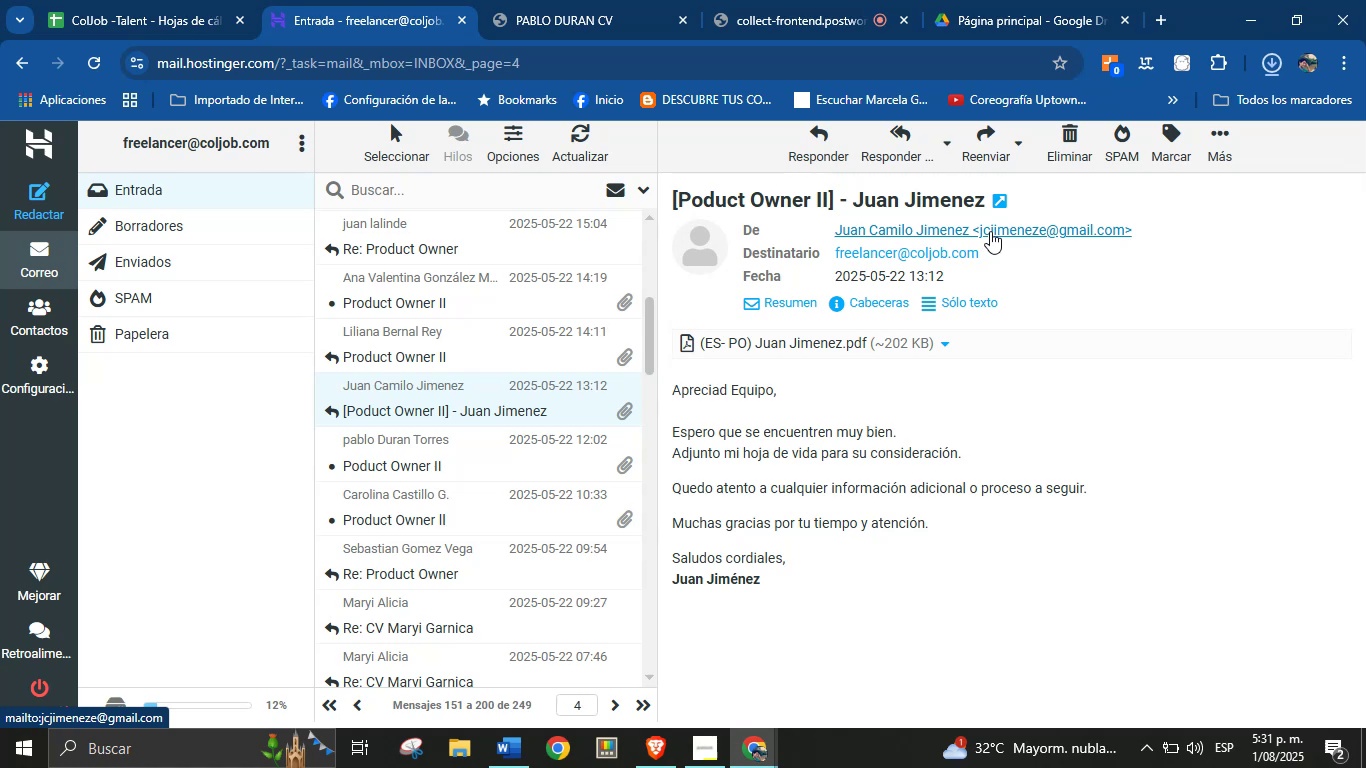 
left_click([1071, 99])
 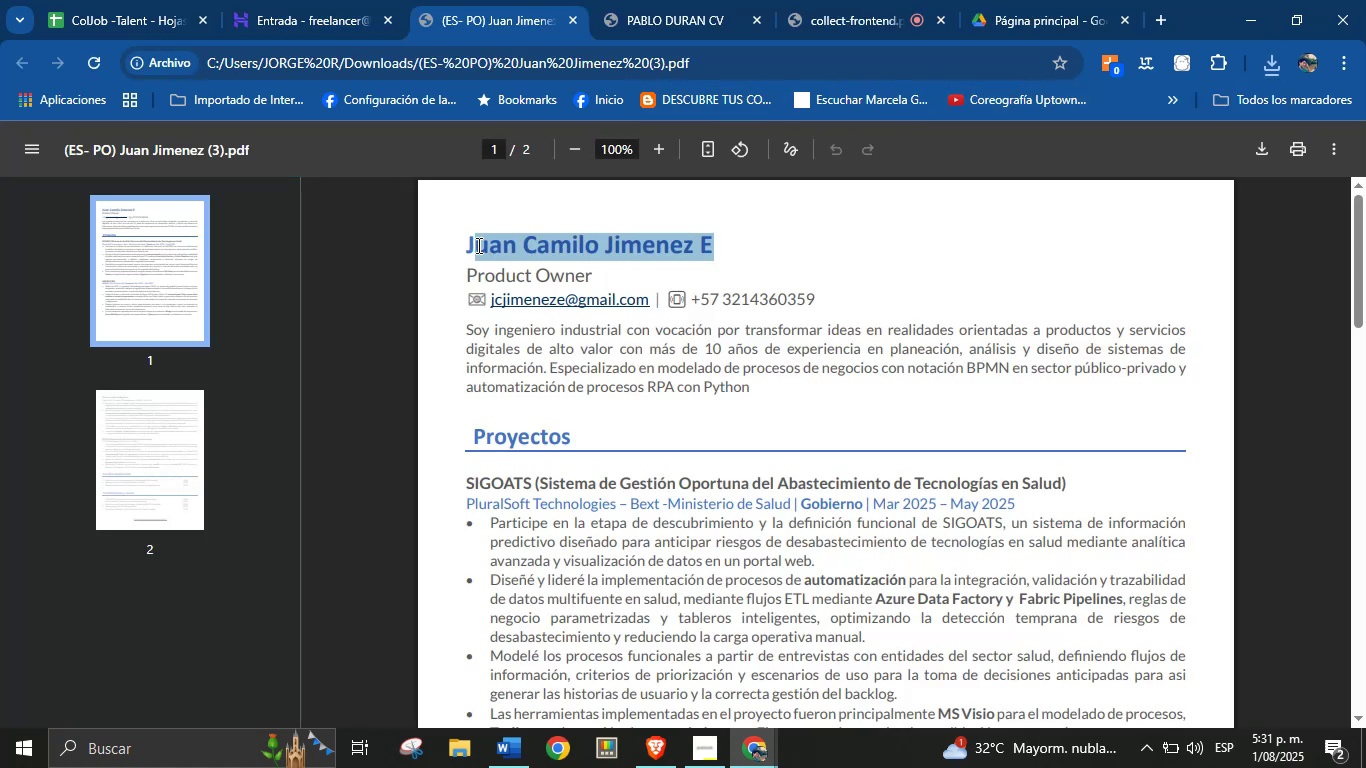 
wait(6.27)
 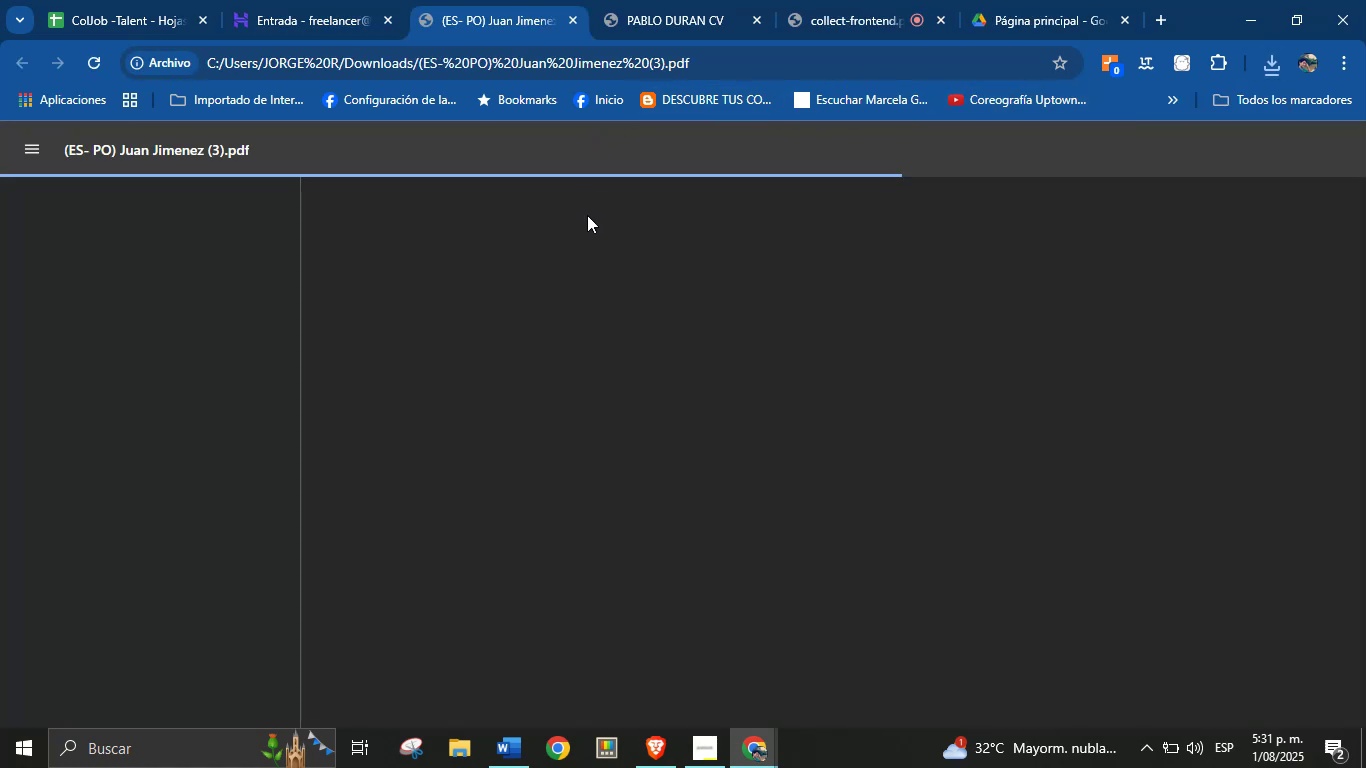 
key(Control+C)
 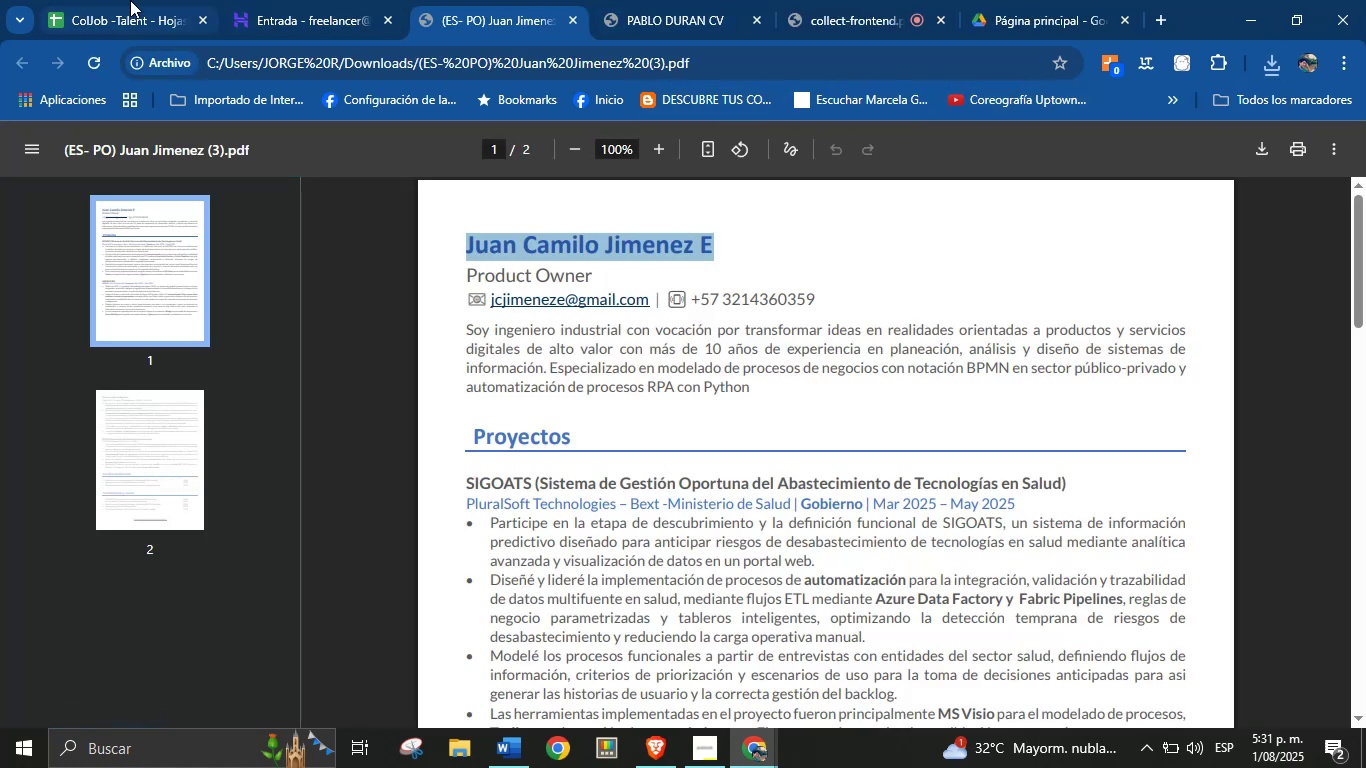 
key(Control+V)
 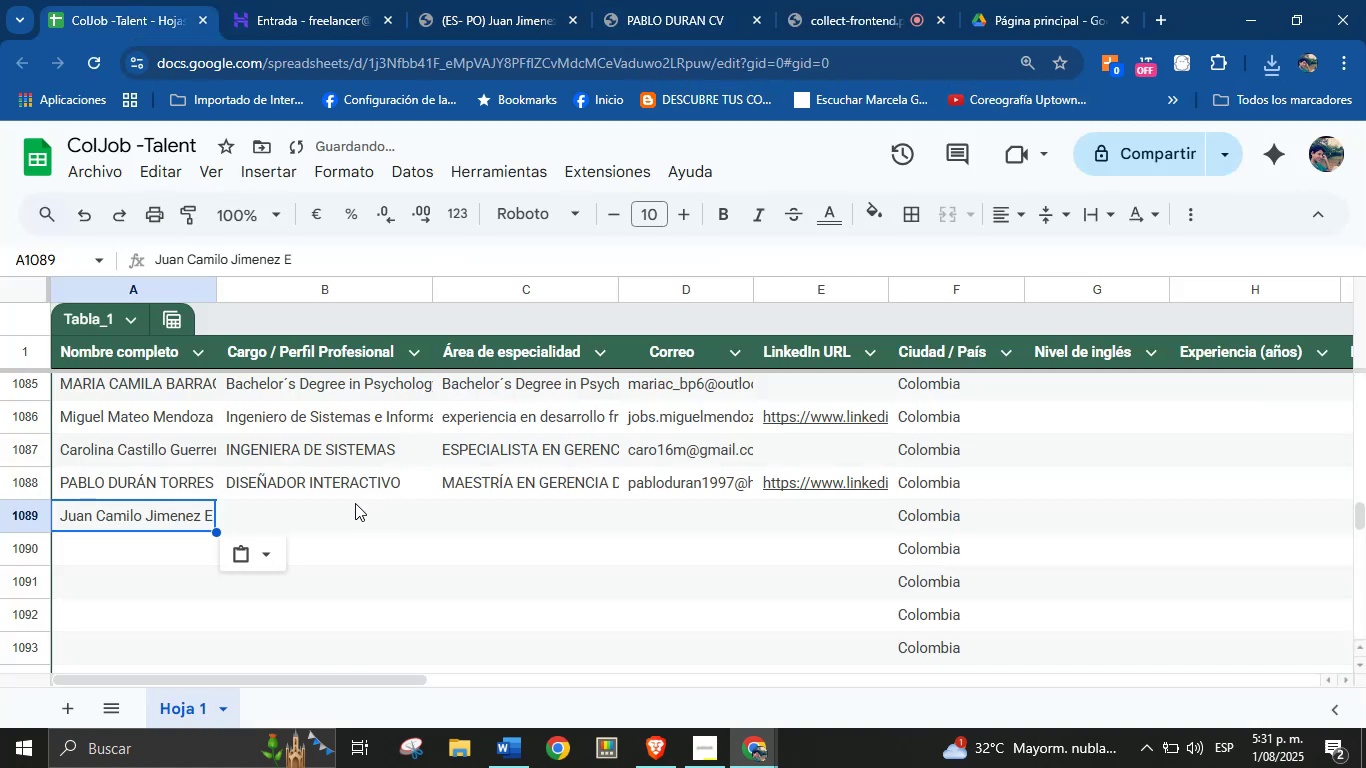 
left_click([320, 511])
 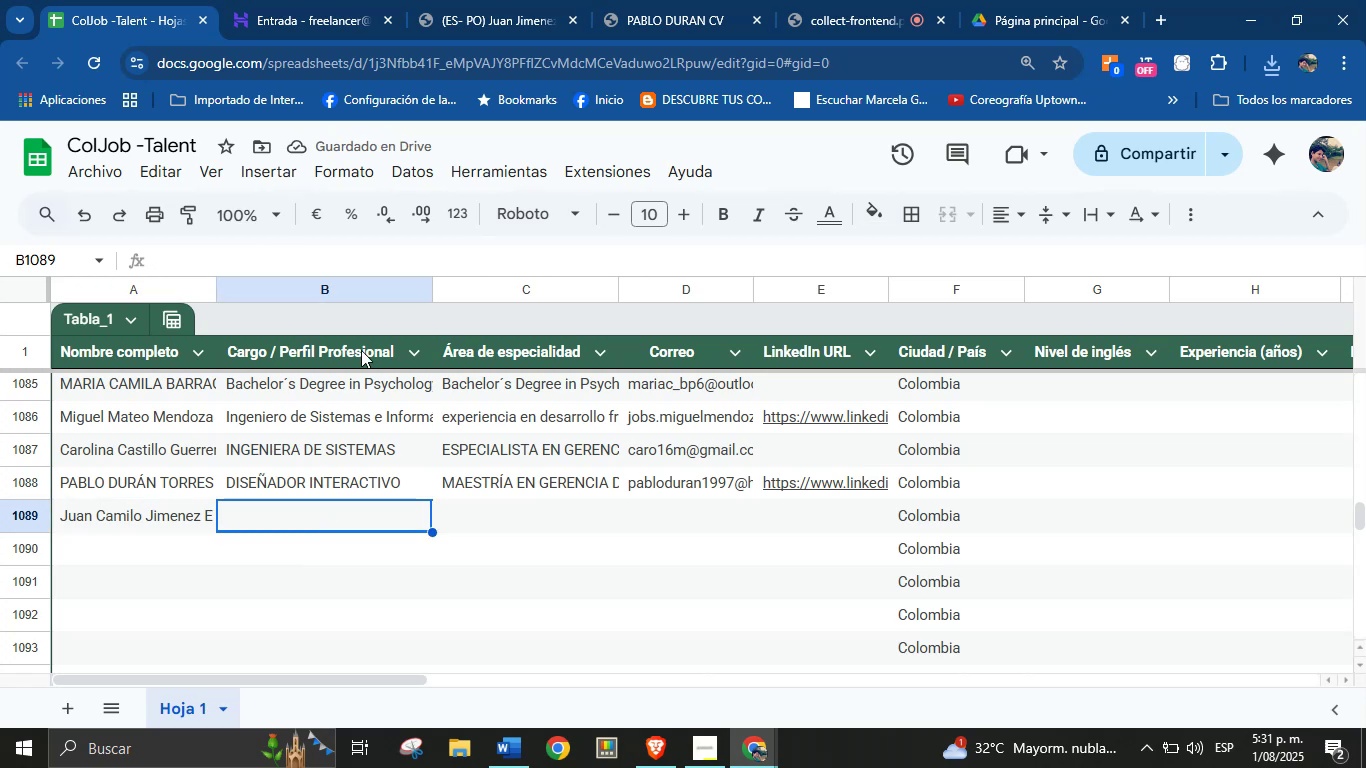 
left_click([522, 0])
 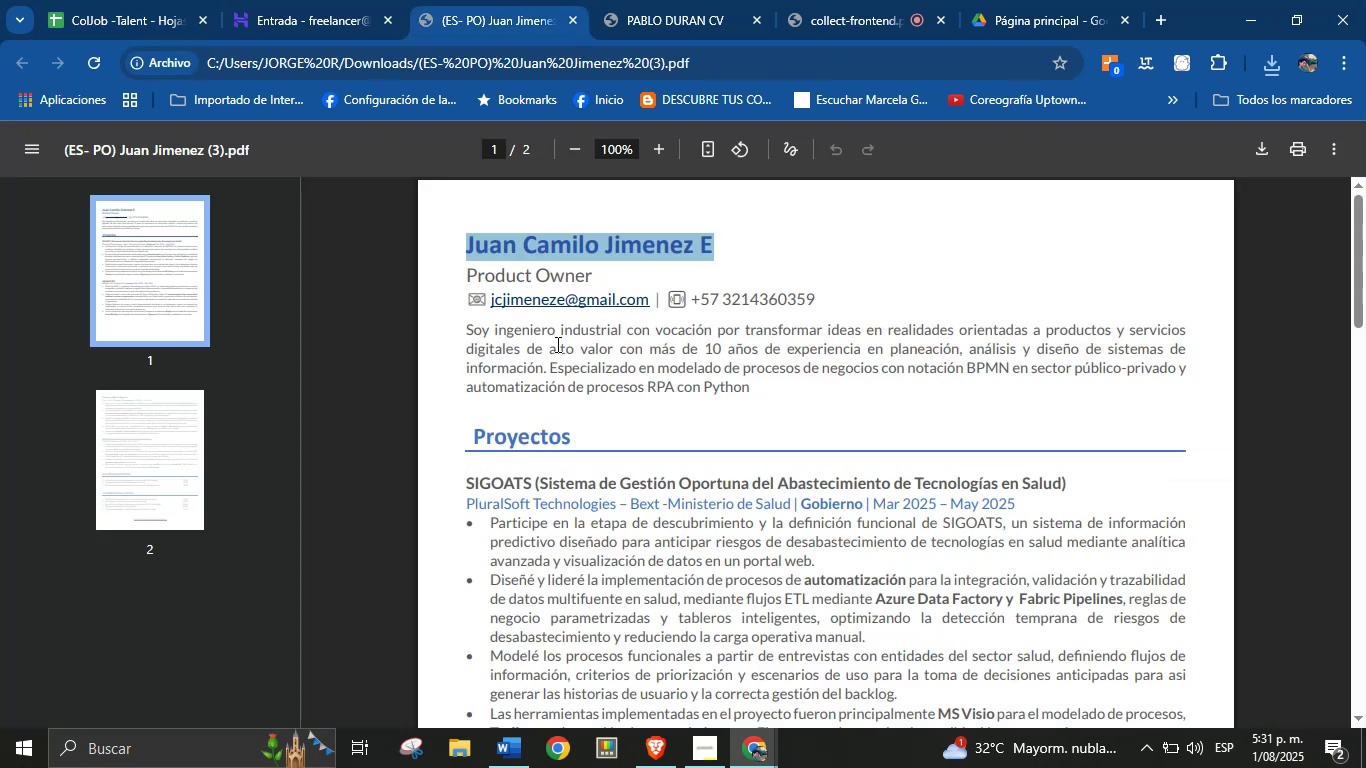 
left_click([539, 354])
 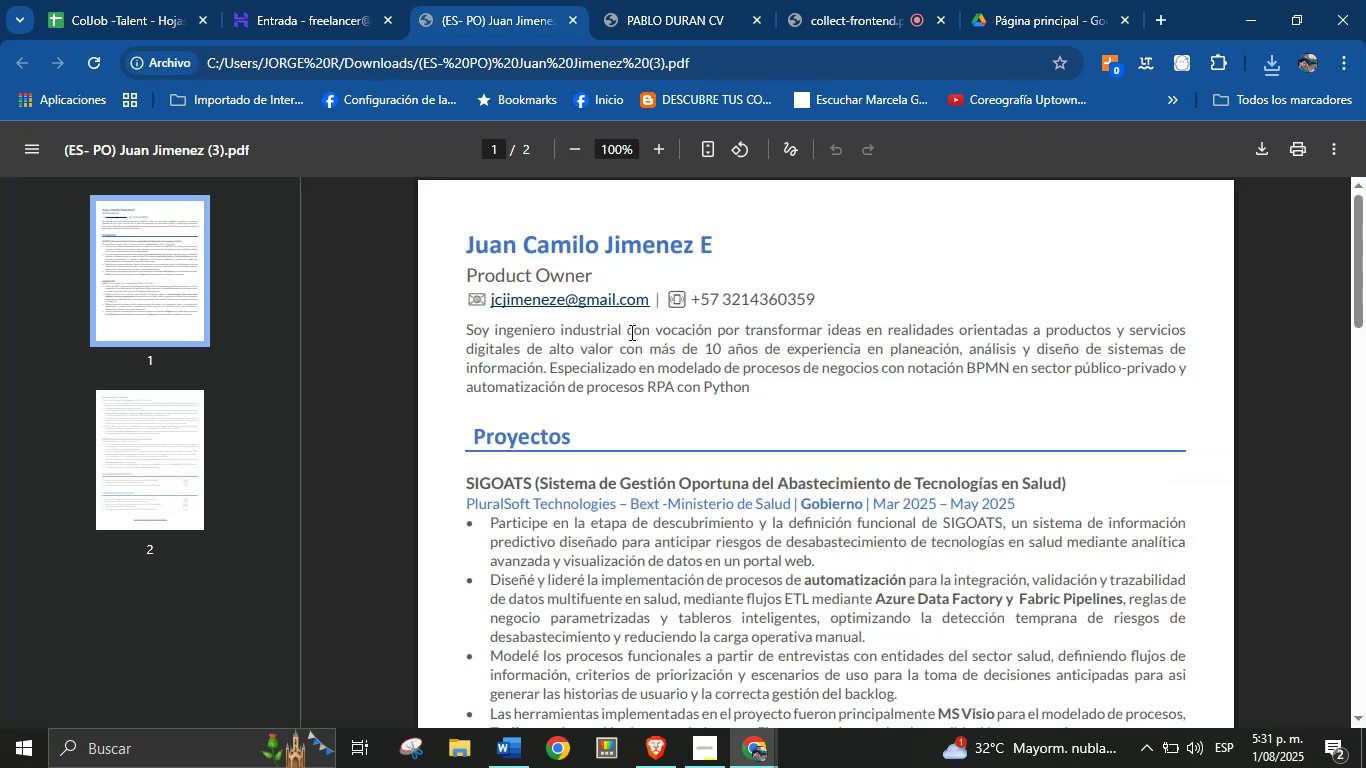 
left_click_drag(start_coordinate=[624, 332], to_coordinate=[496, 323])
 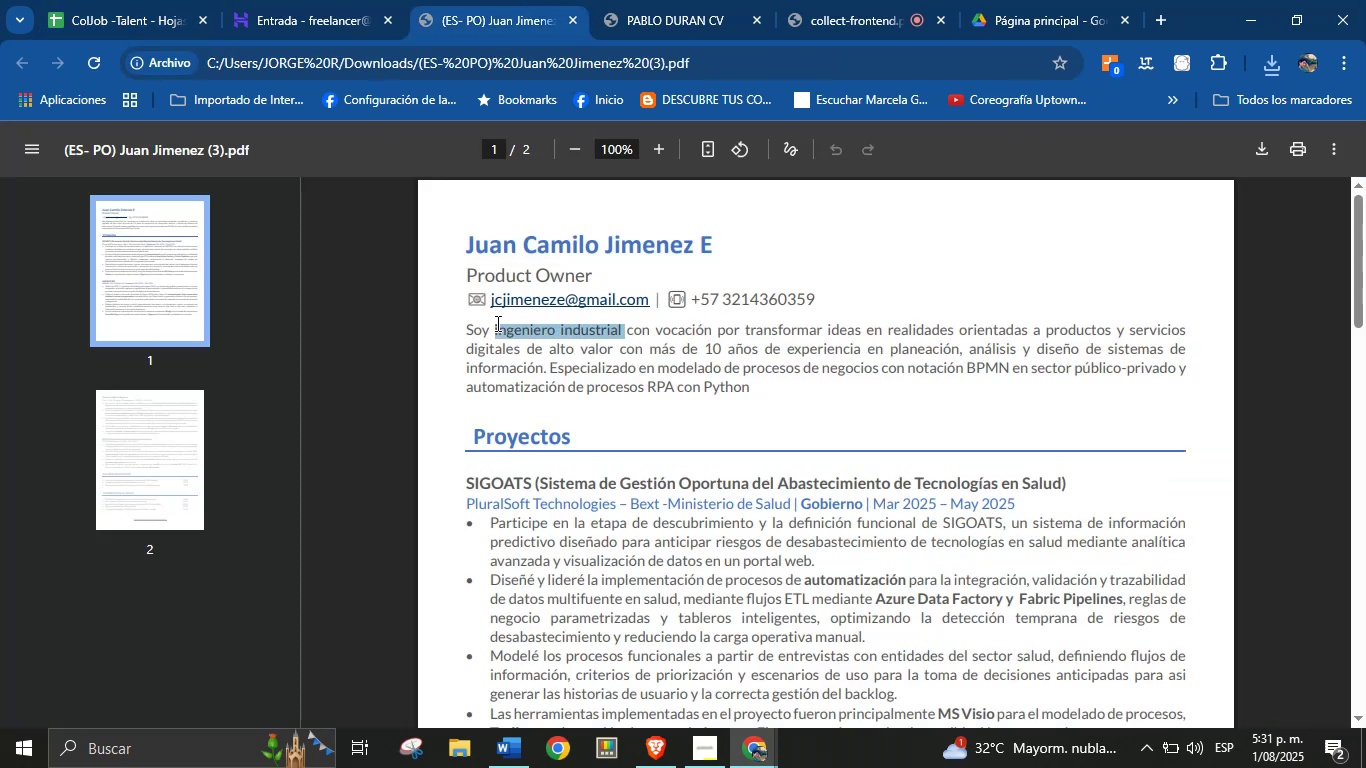 
key(Control+C)
 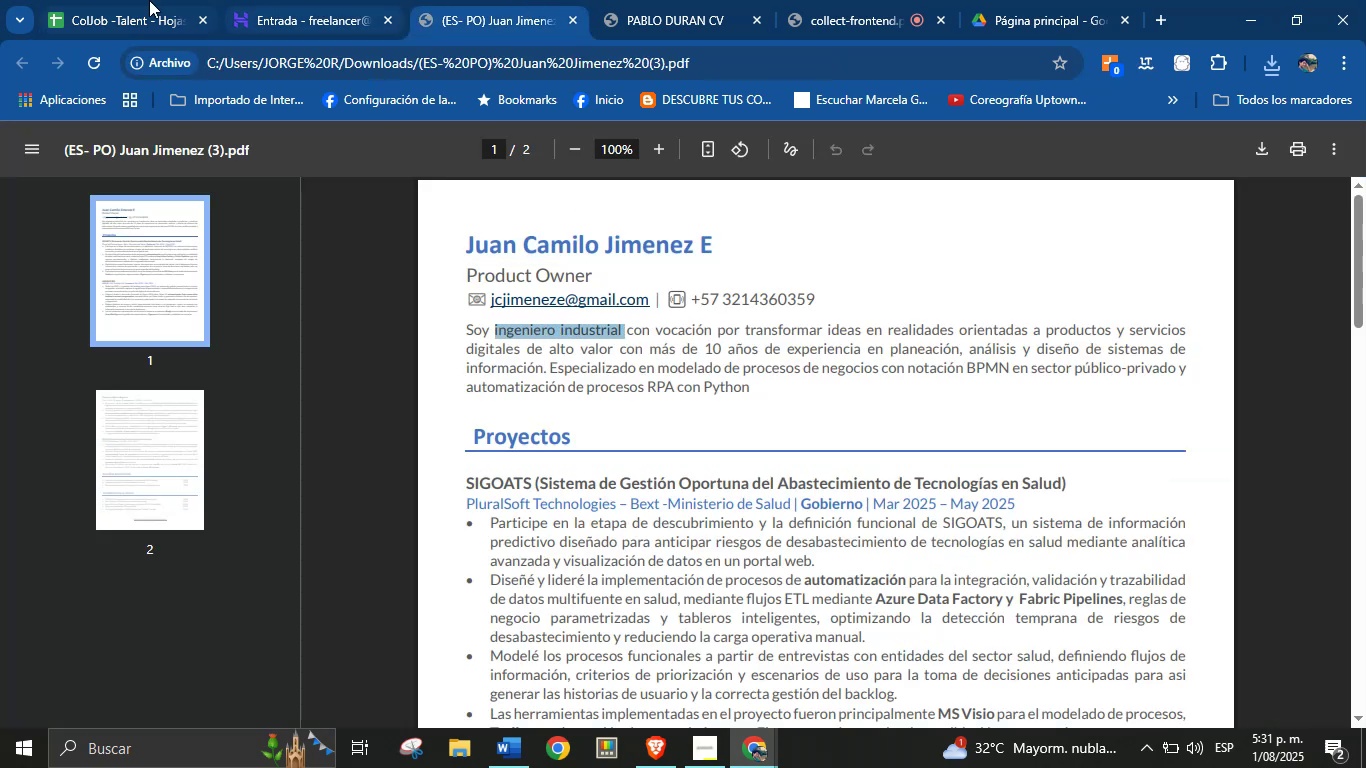 
left_click([136, 0])
 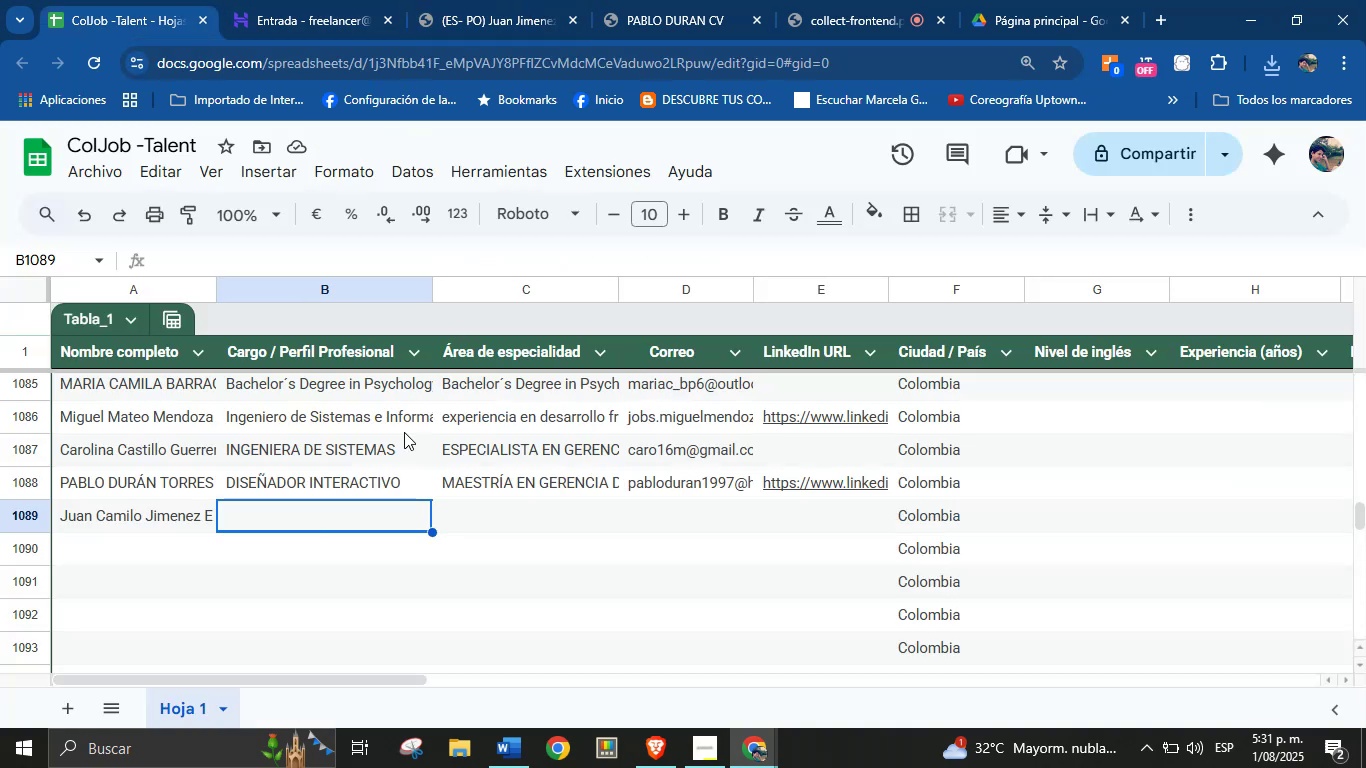 
key(Control+V)
 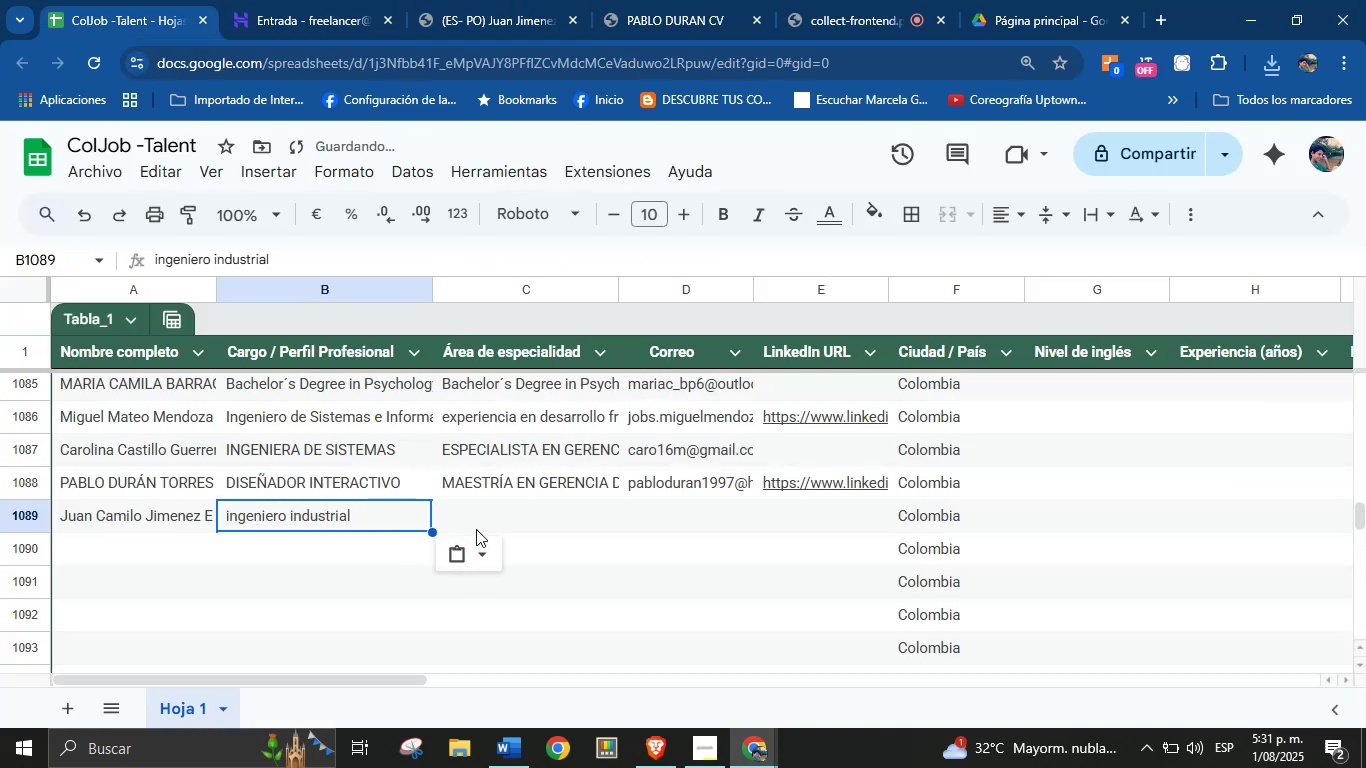 
left_click([482, 522])
 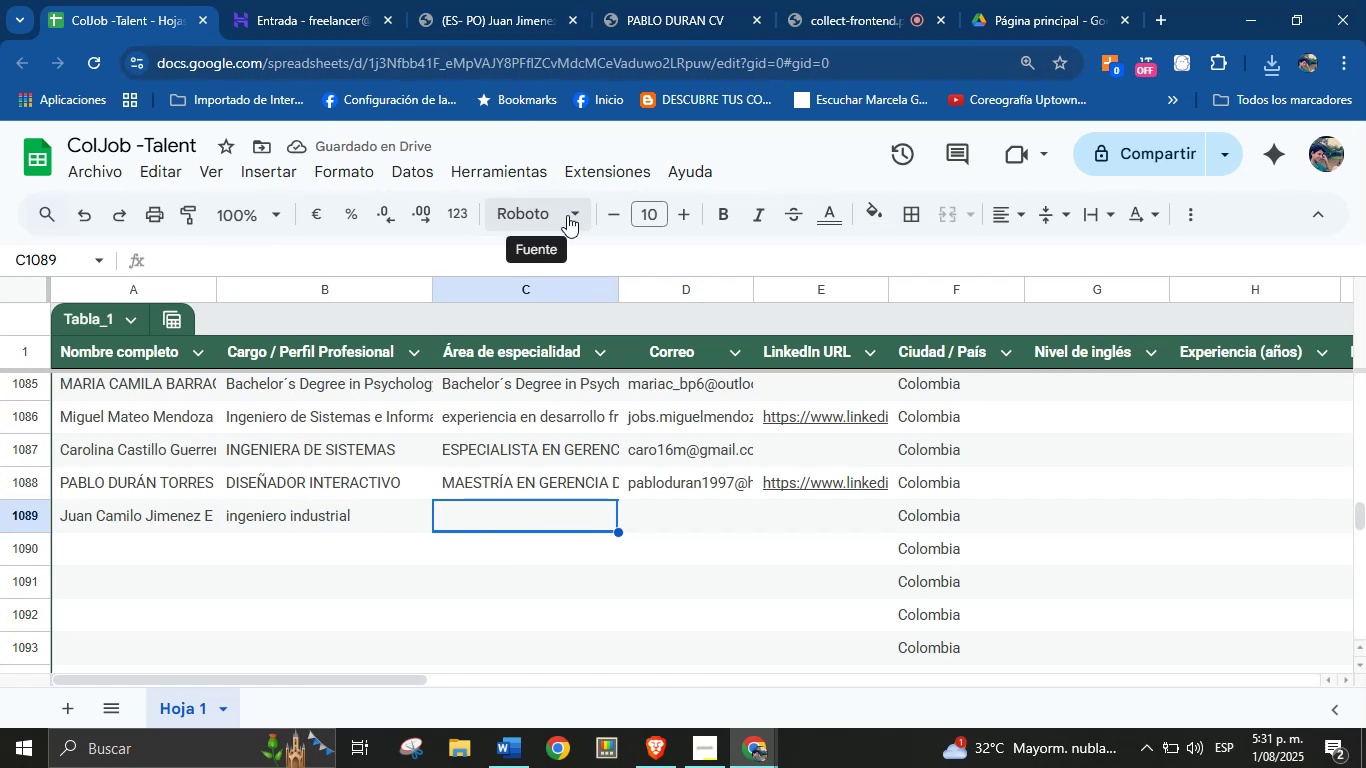 
left_click([524, 0])
 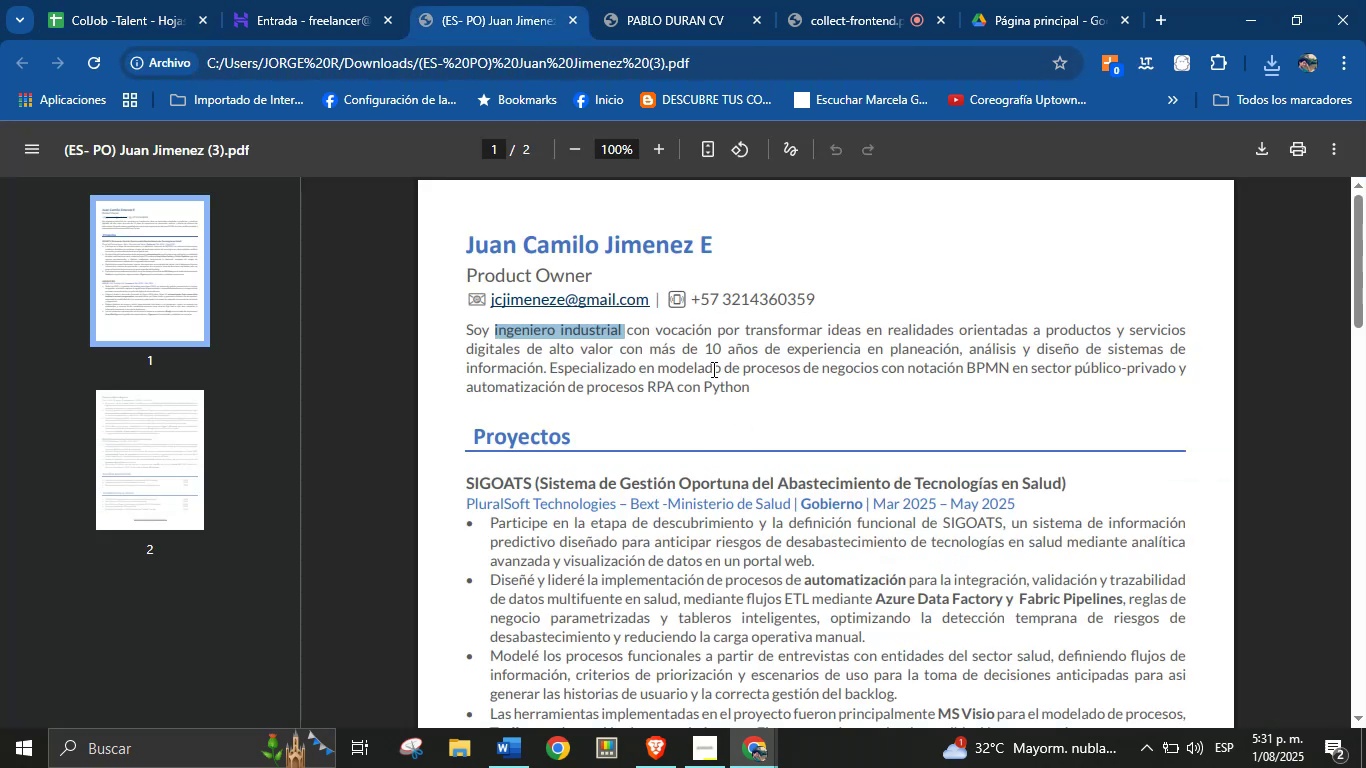 
left_click([698, 355])
 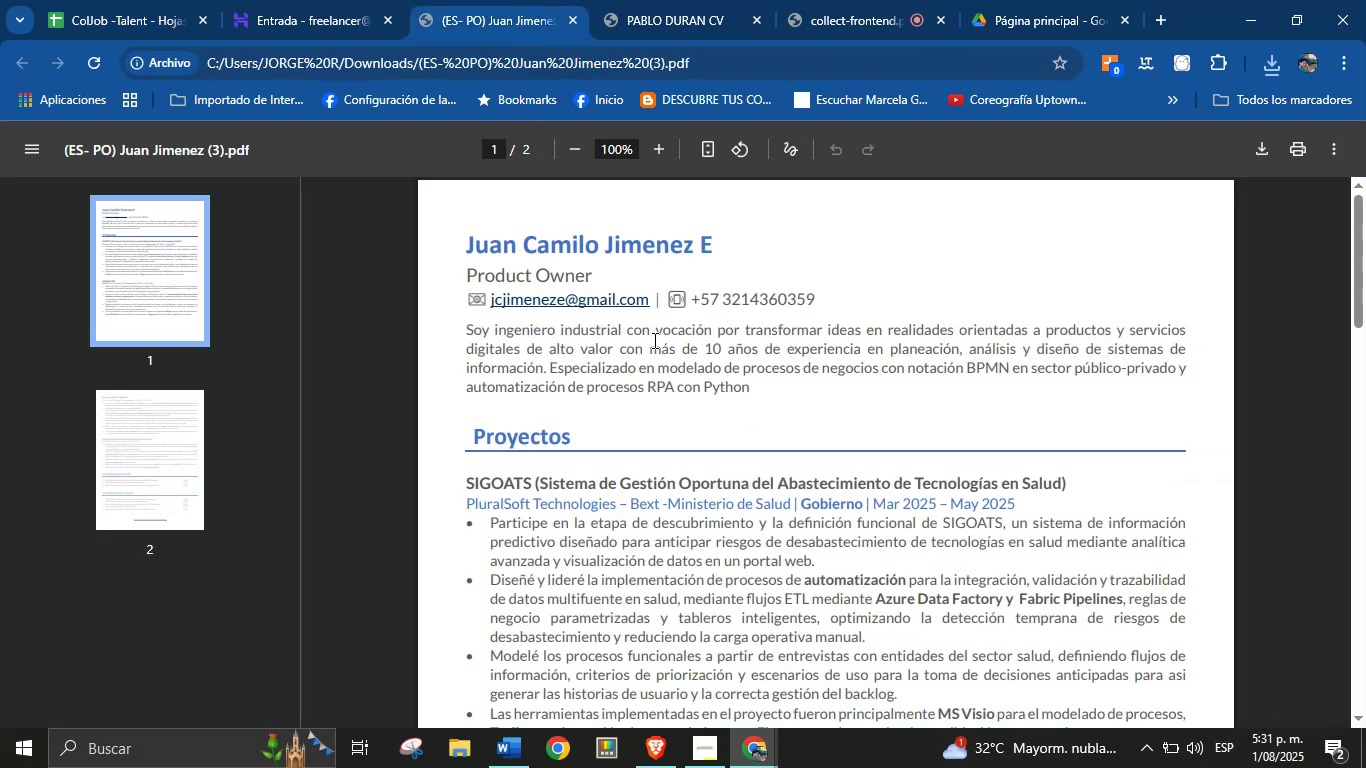 
left_click_drag(start_coordinate=[652, 349], to_coordinate=[760, 386])
 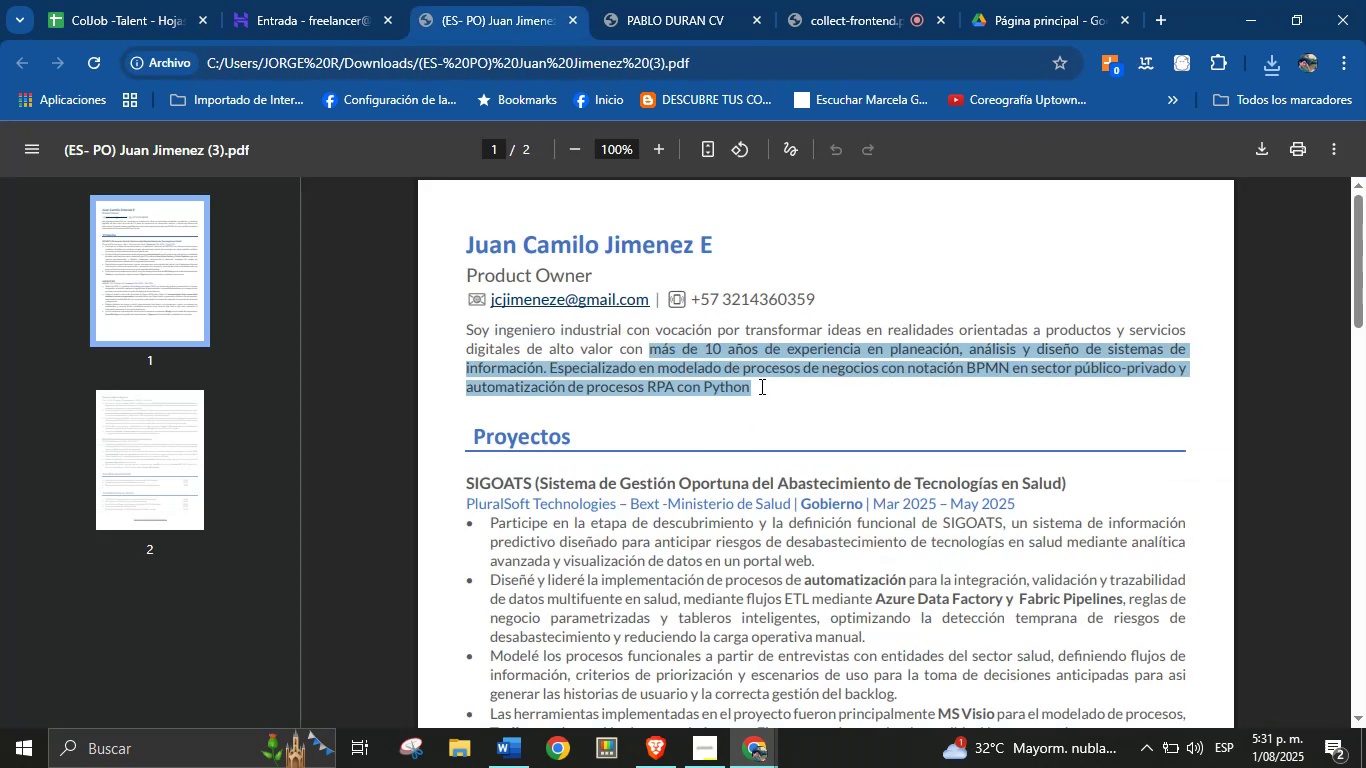 
key(Control+C)
 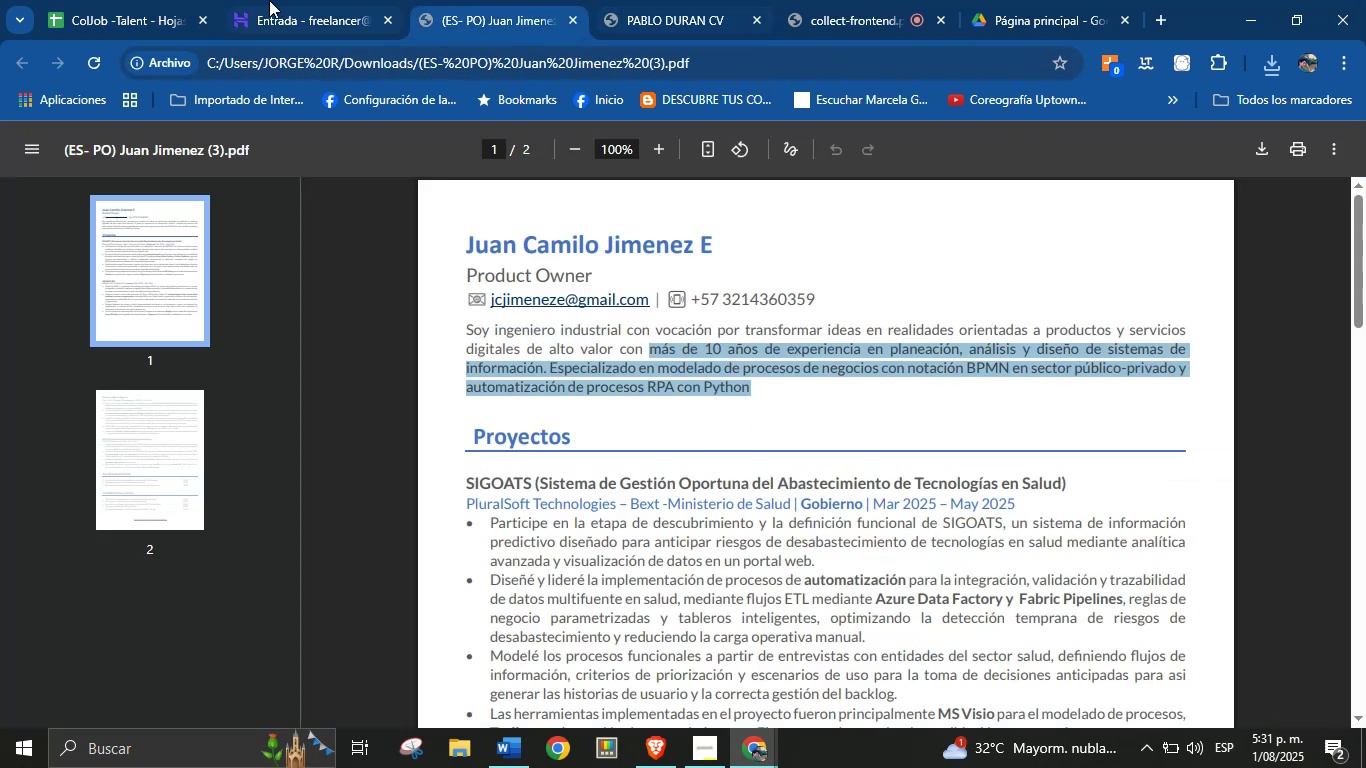 
left_click([139, 0])
 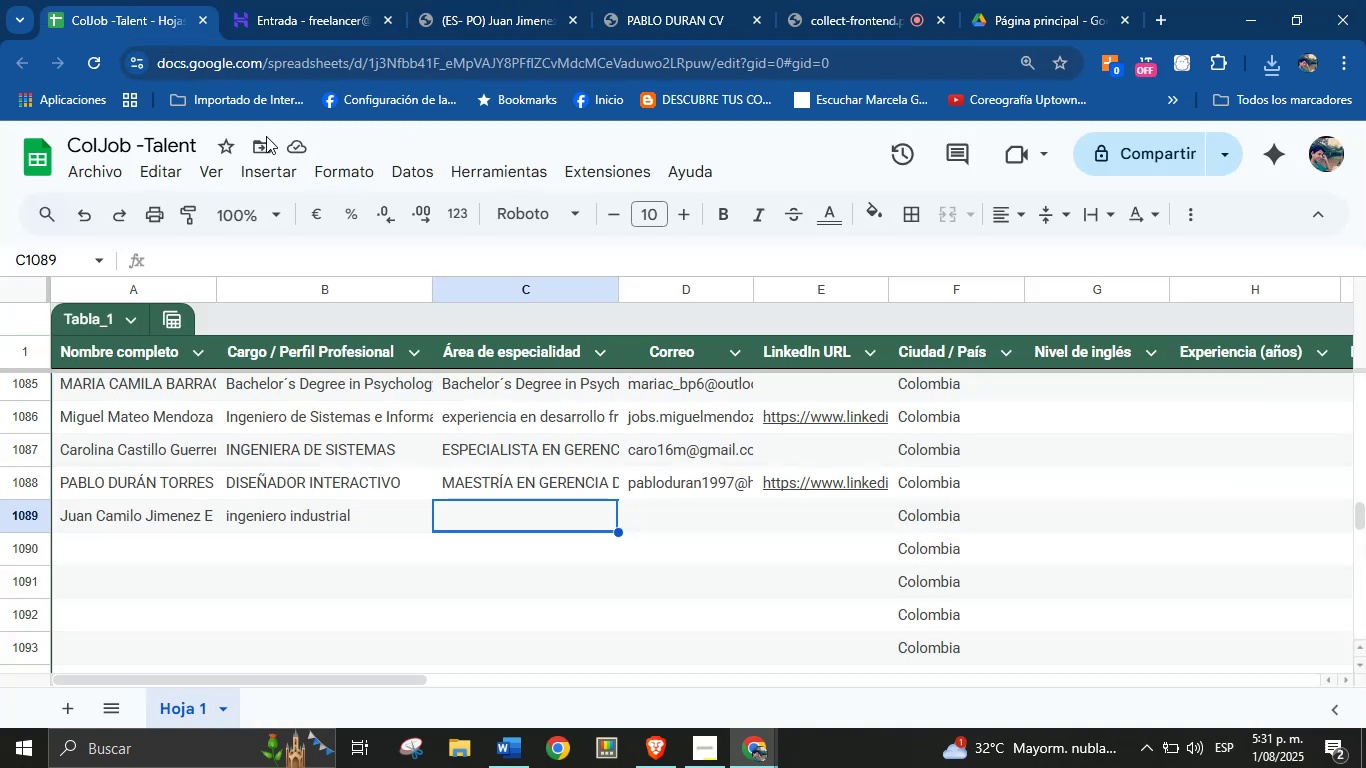 
key(Control+V)
 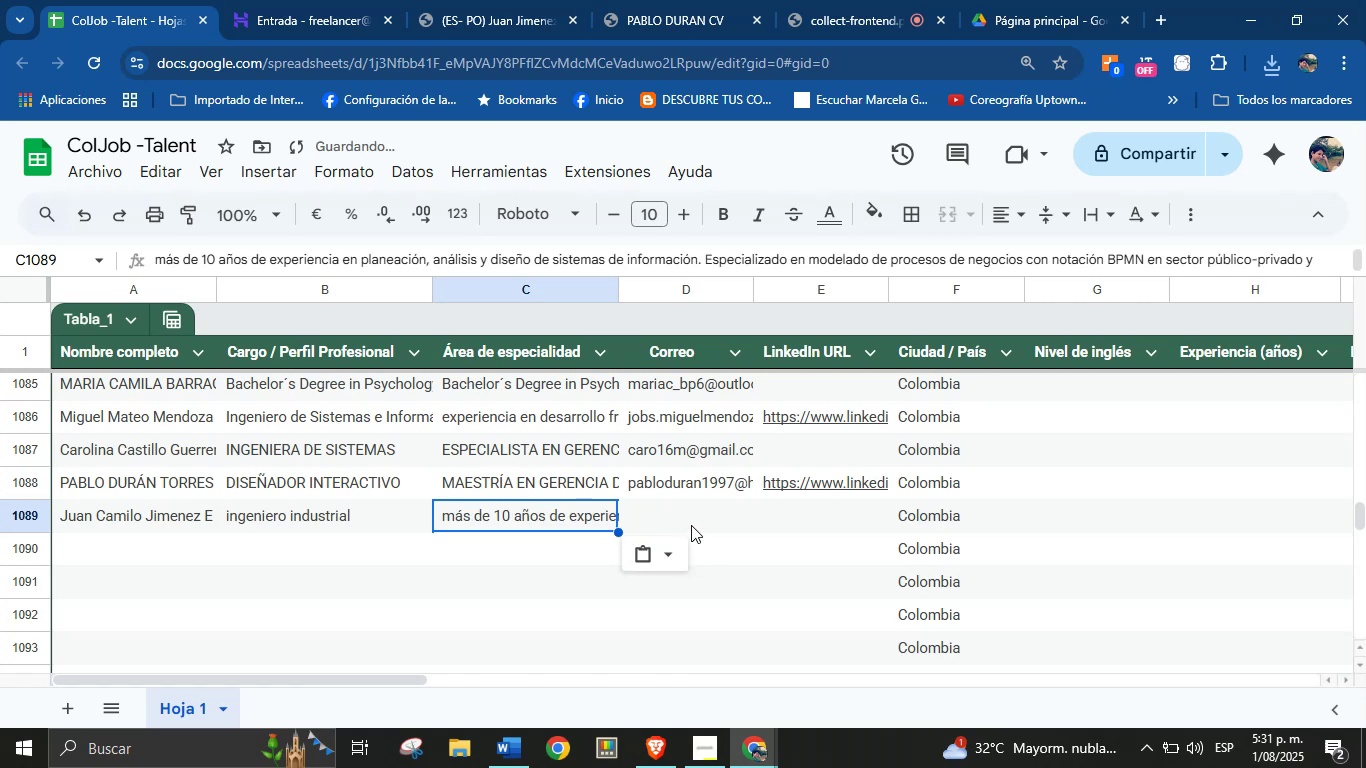 
left_click([688, 519])
 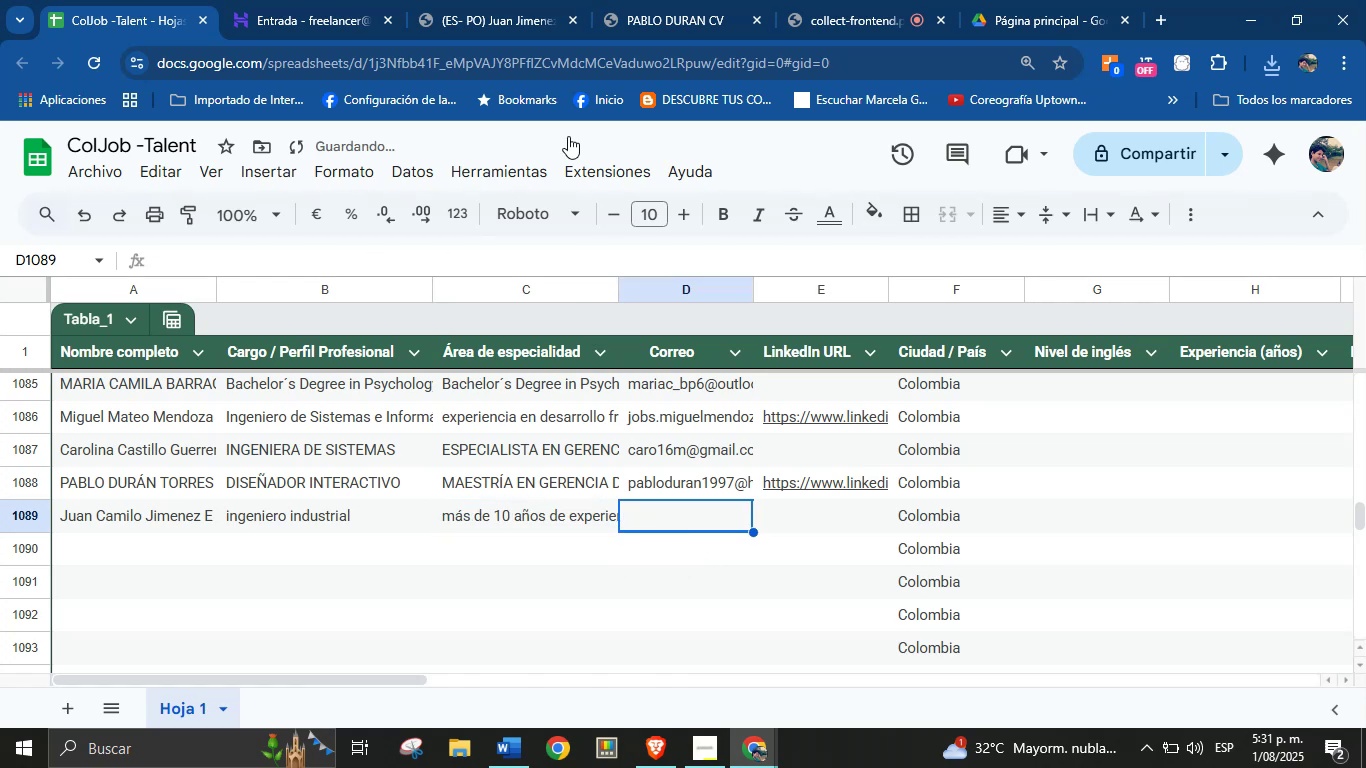 
left_click([511, 0])
 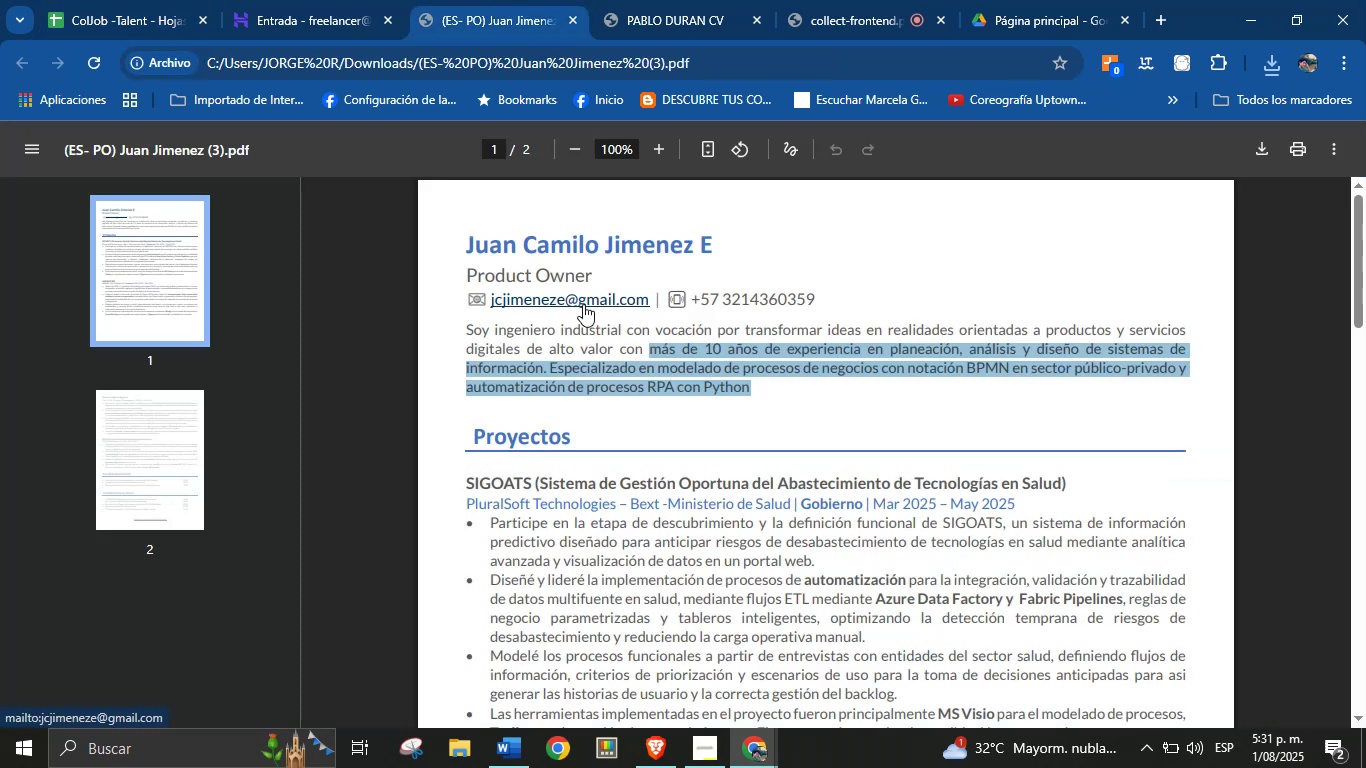 
right_click([588, 300])
 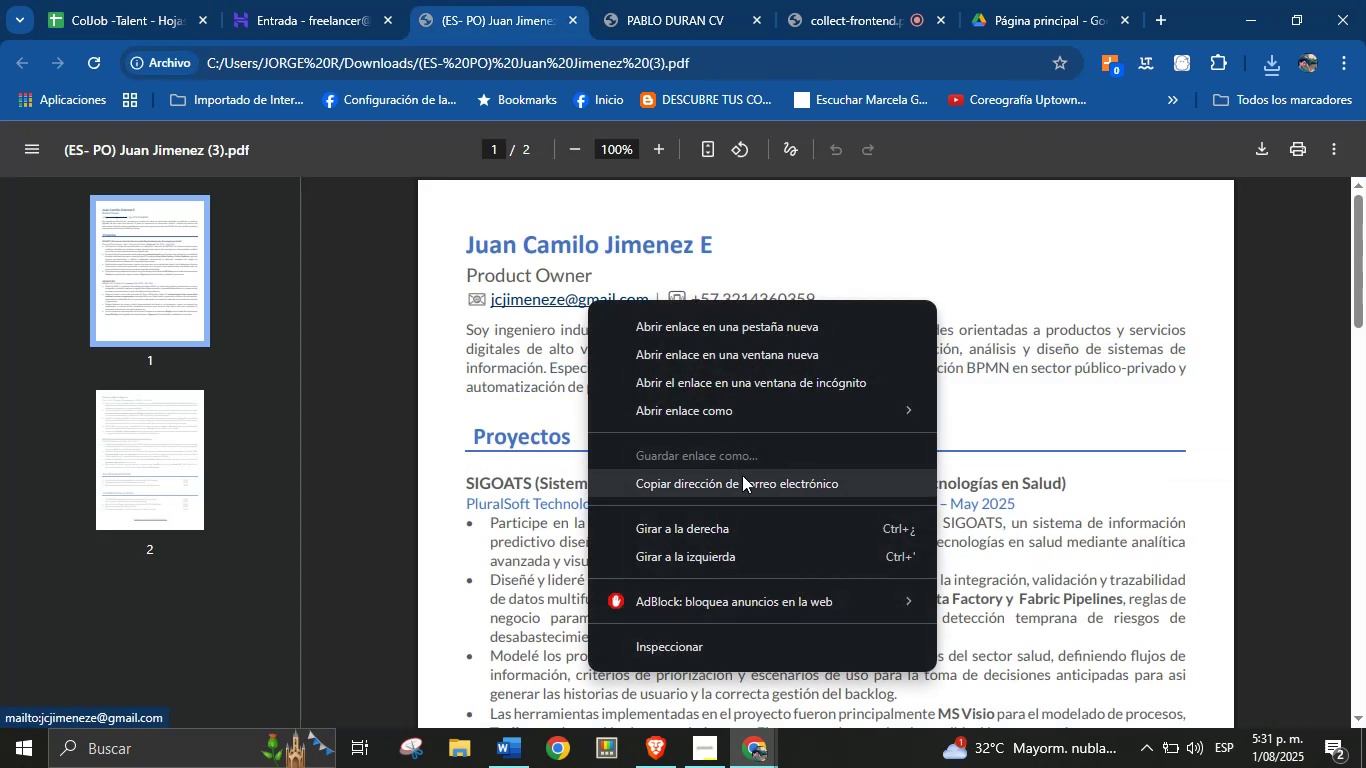 
left_click([743, 476])
 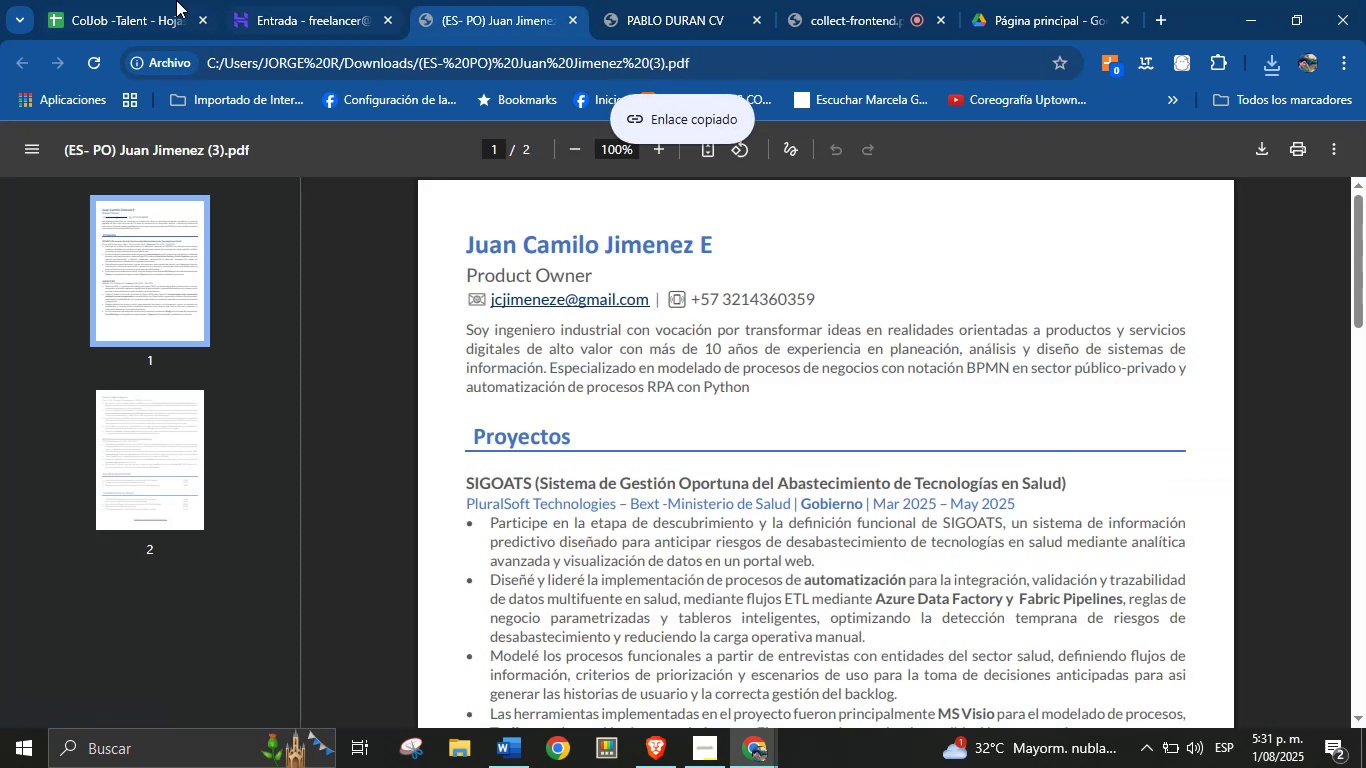 
left_click([142, 0])
 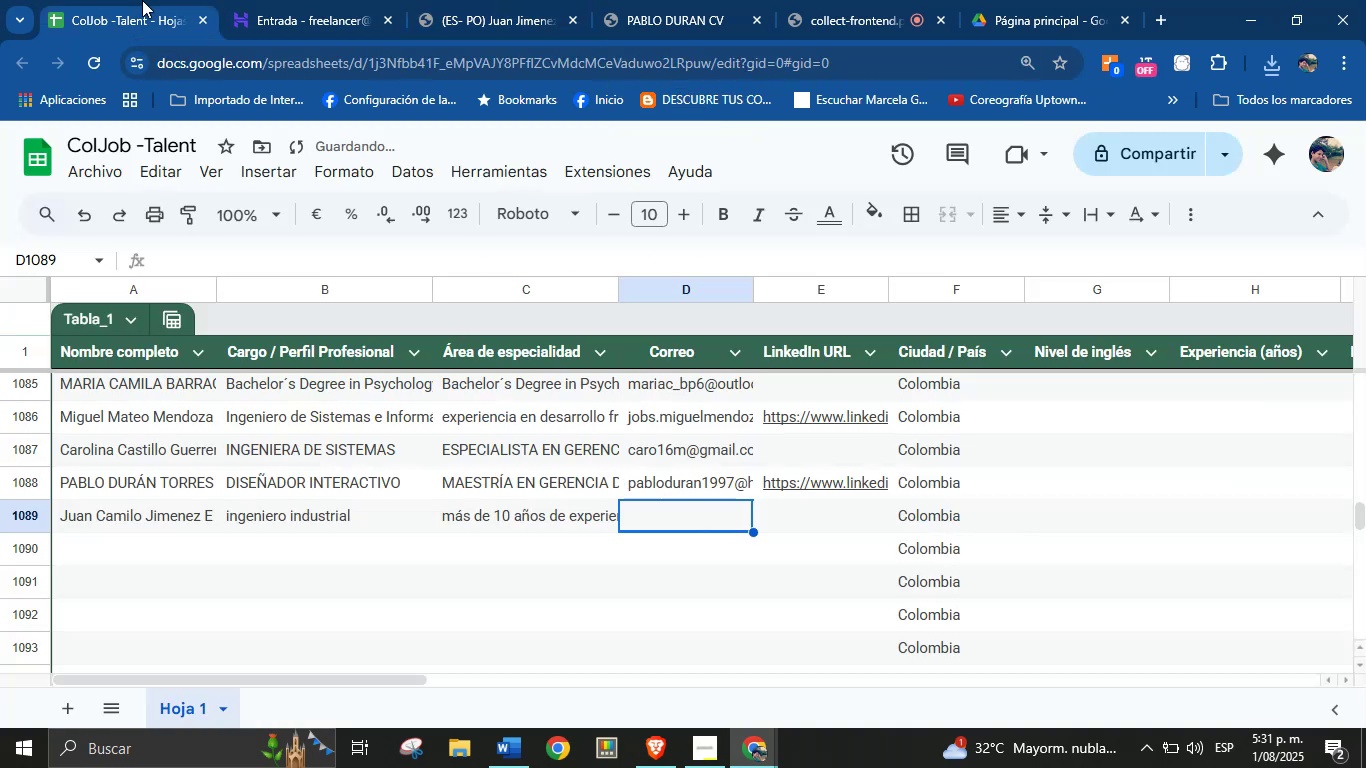 
key(Control+V)
 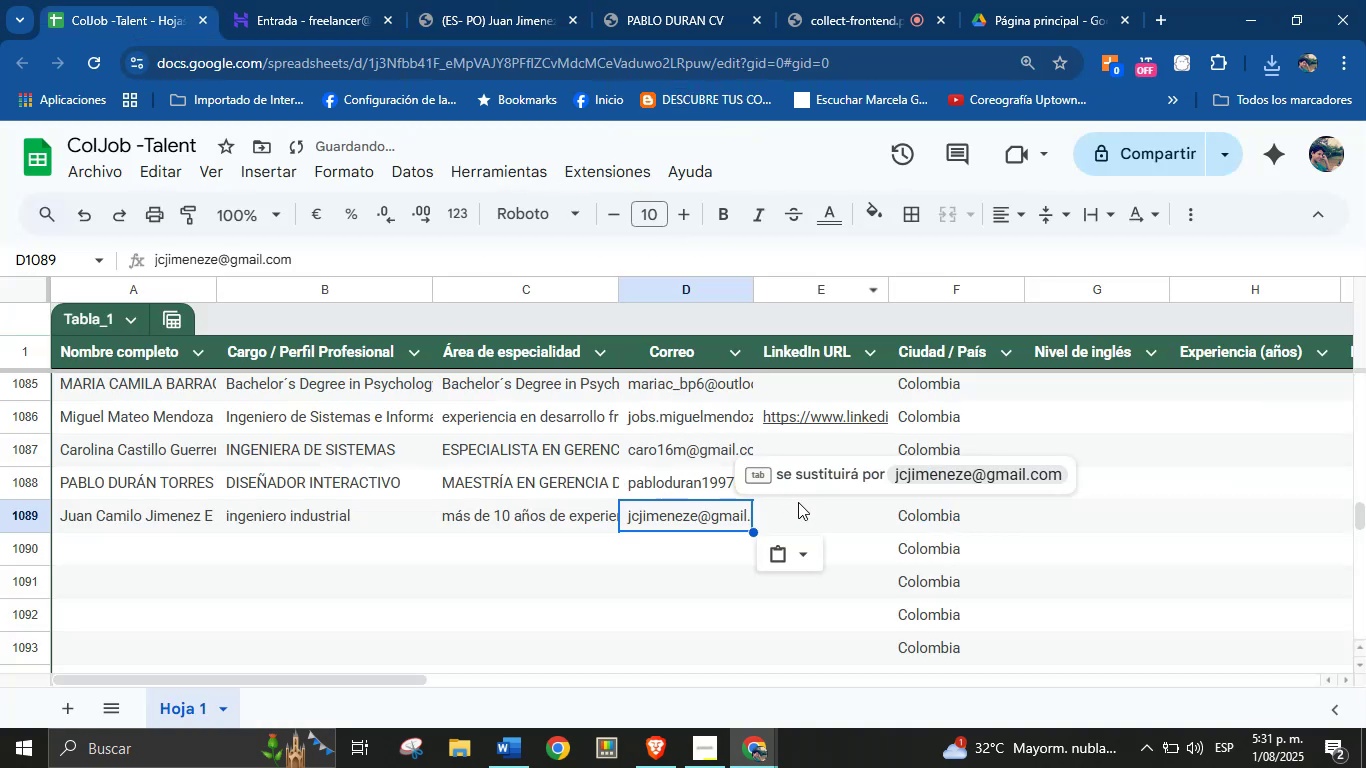 
left_click([802, 520])
 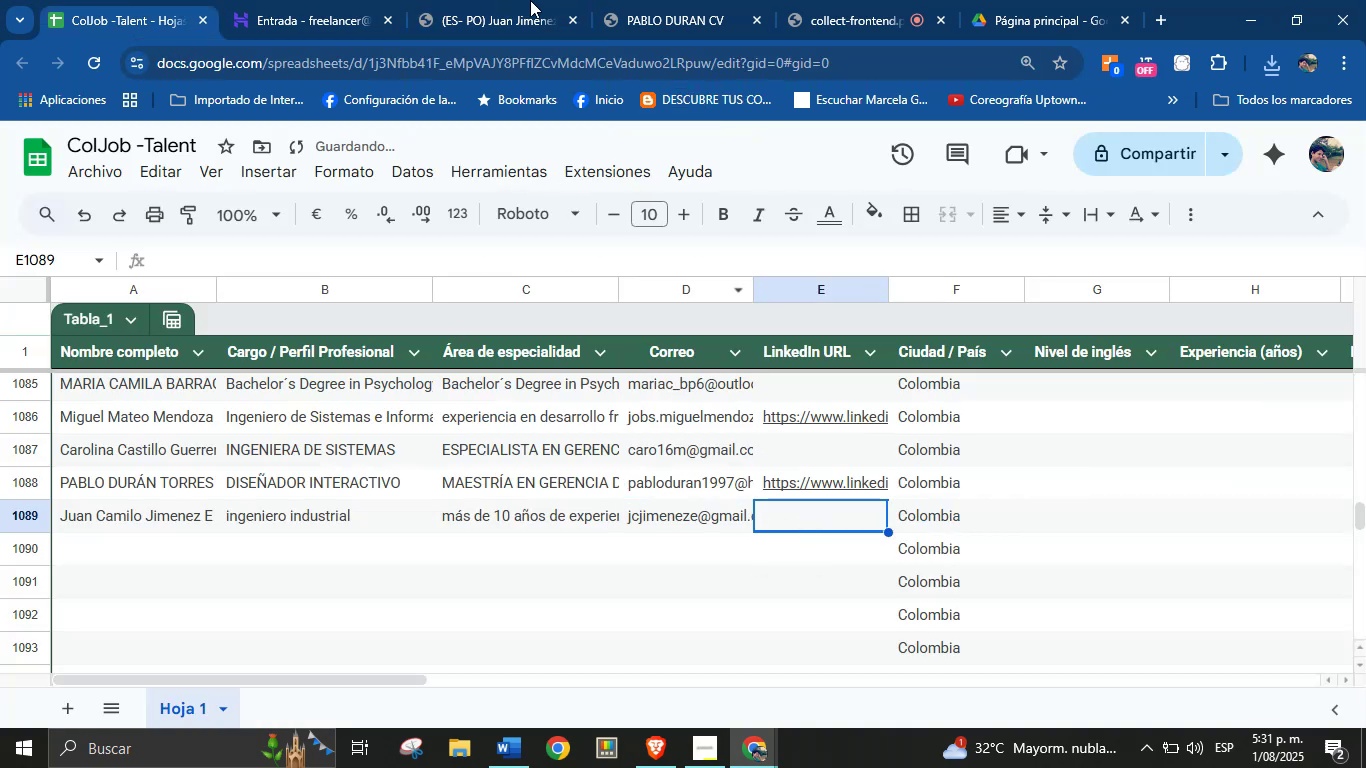 
left_click([458, 0])
 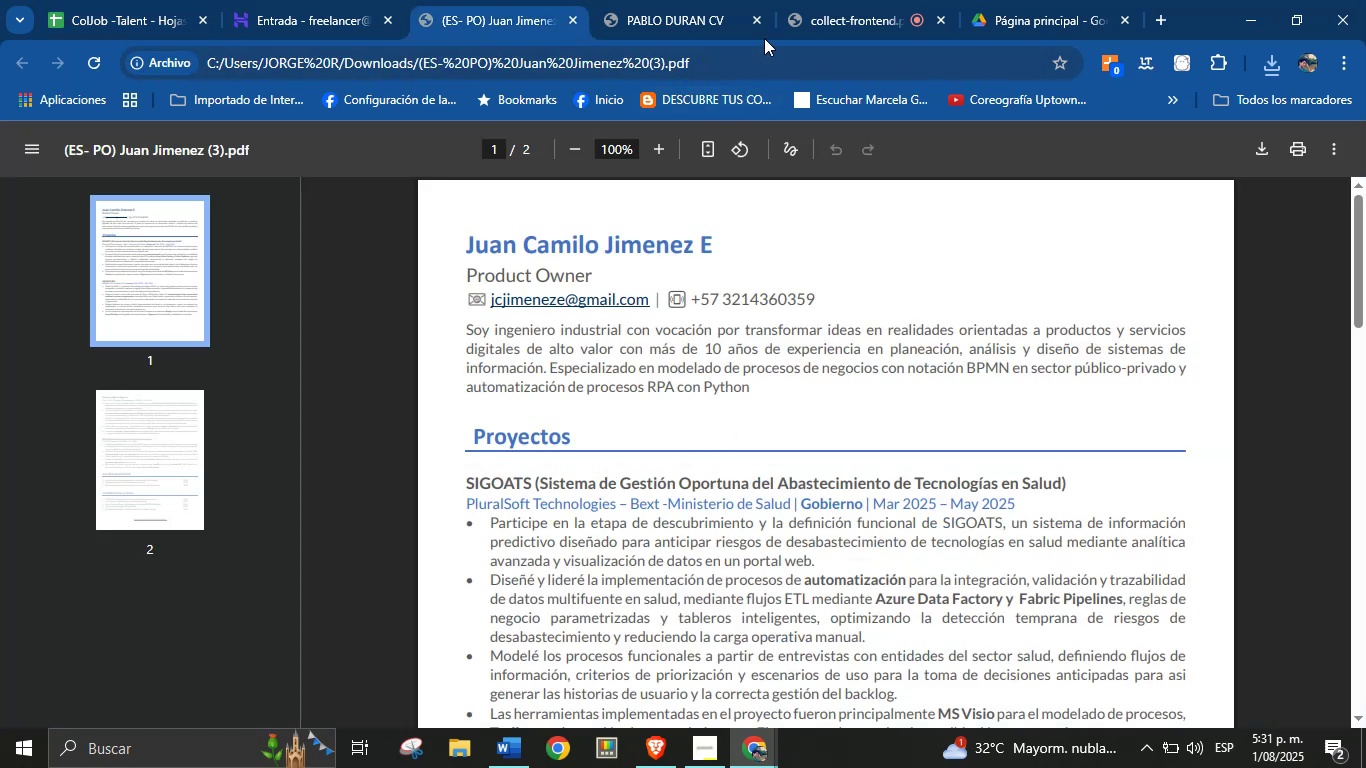 
left_click([761, 23])
 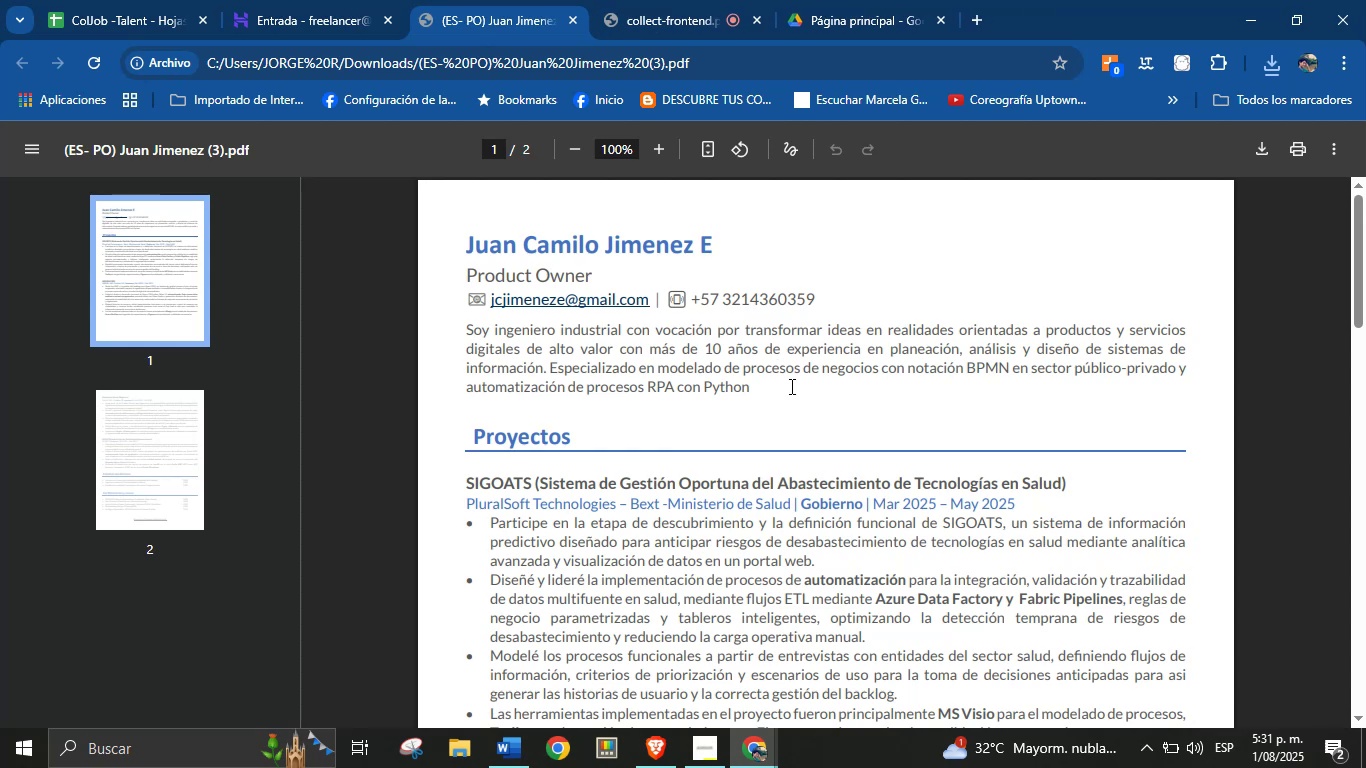 
left_click([790, 391])
 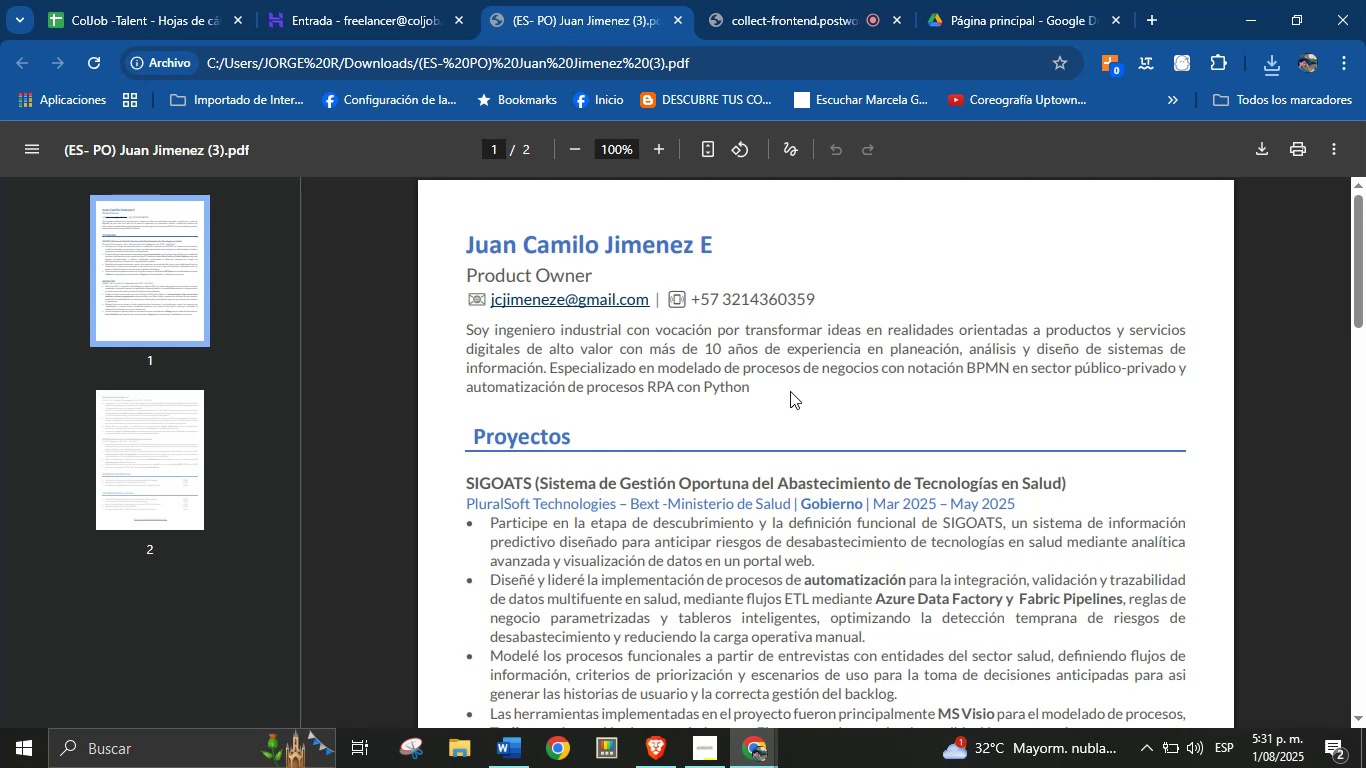 
scroll: coordinate [765, 486], scroll_direction: down, amount: 18.0
 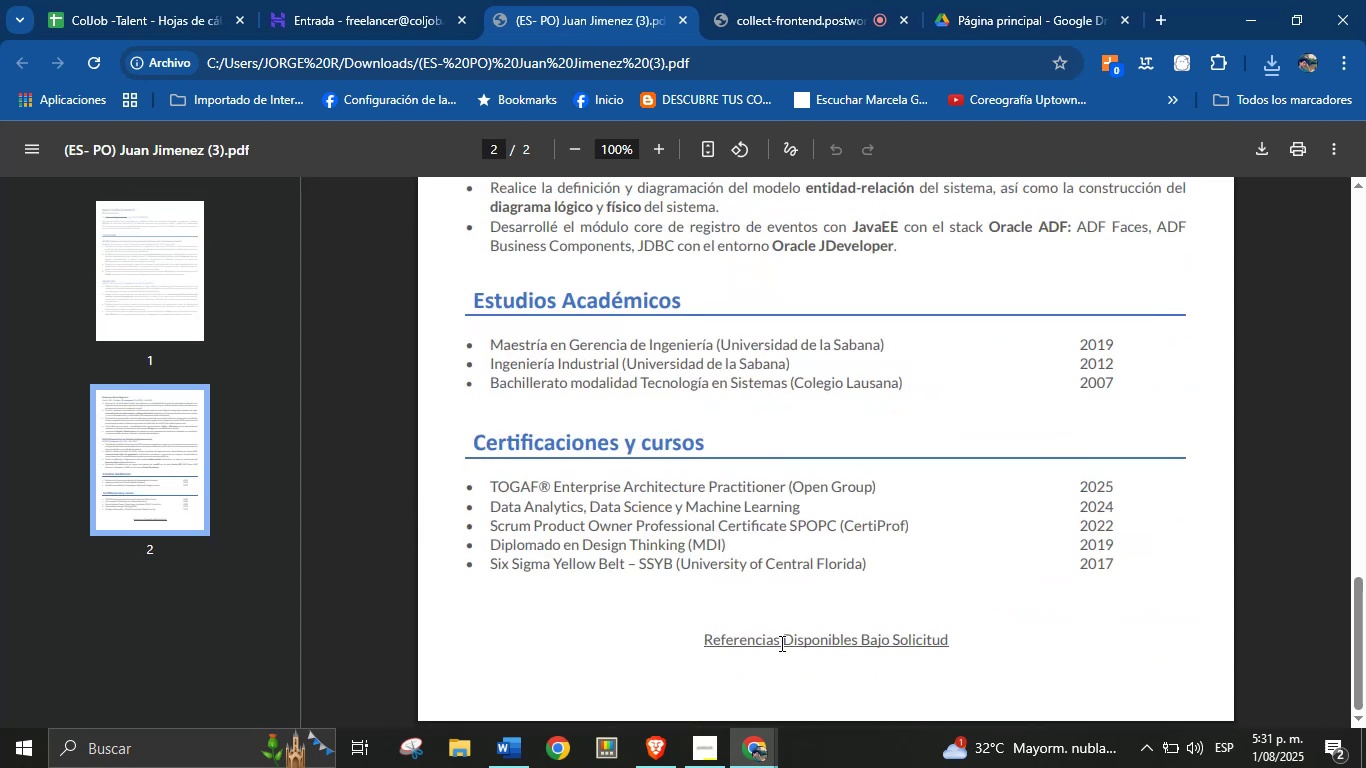 
scroll: coordinate [685, 484], scroll_direction: up, amount: 11.0
 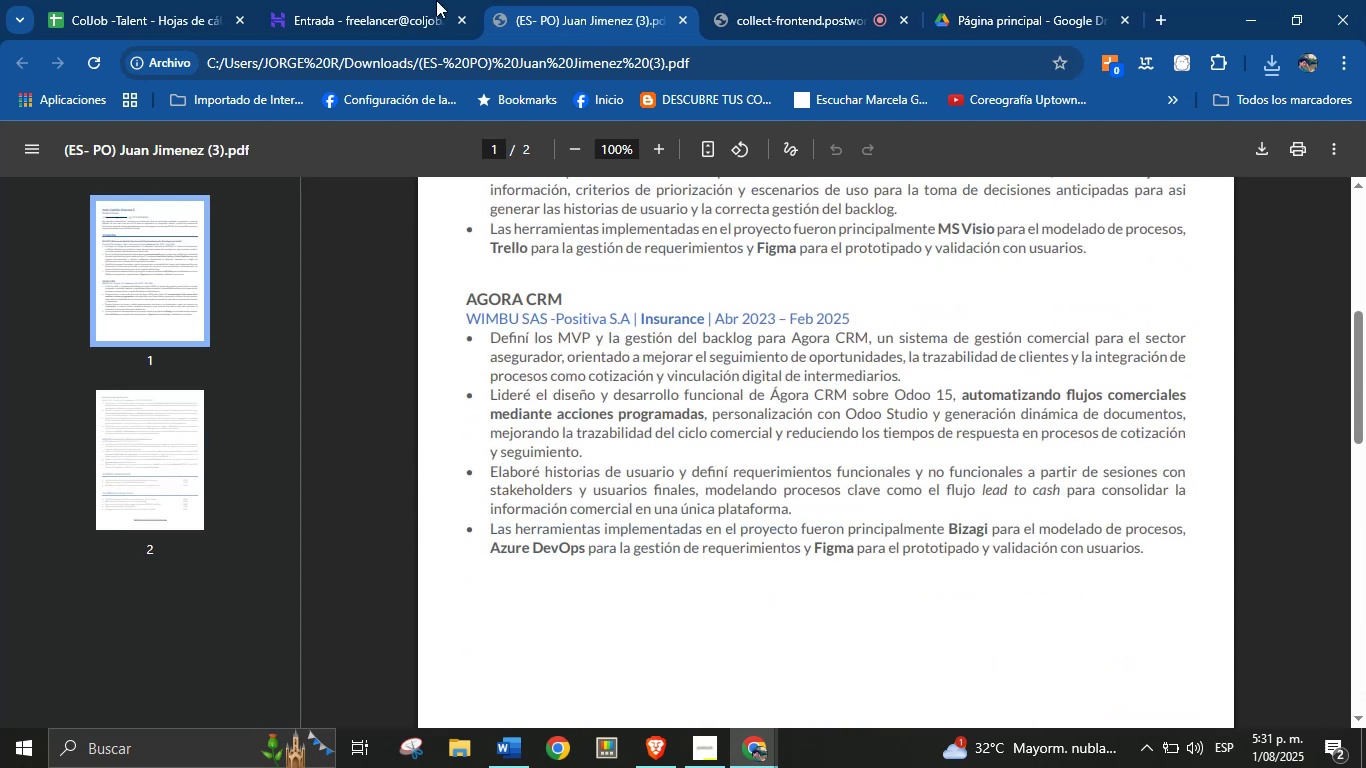 
left_click([403, 0])
 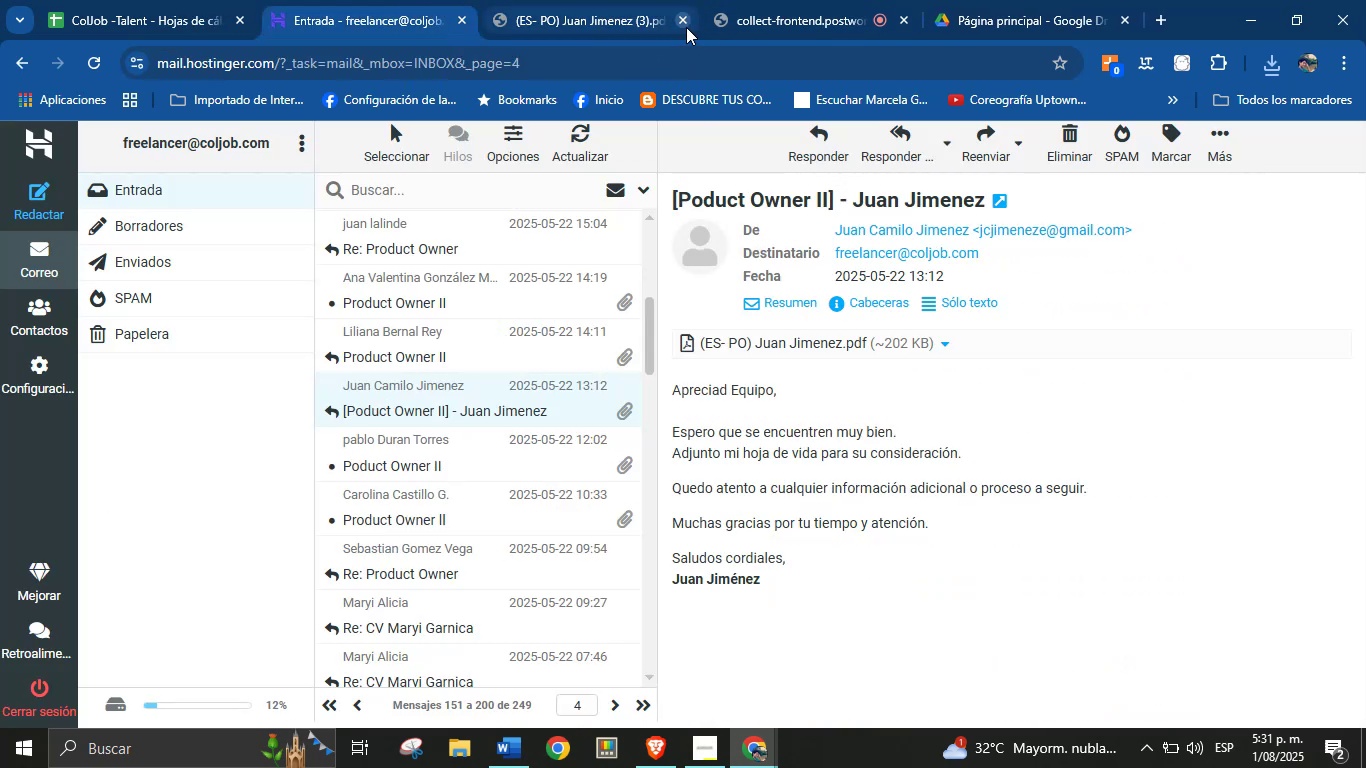 
left_click([686, 26])
 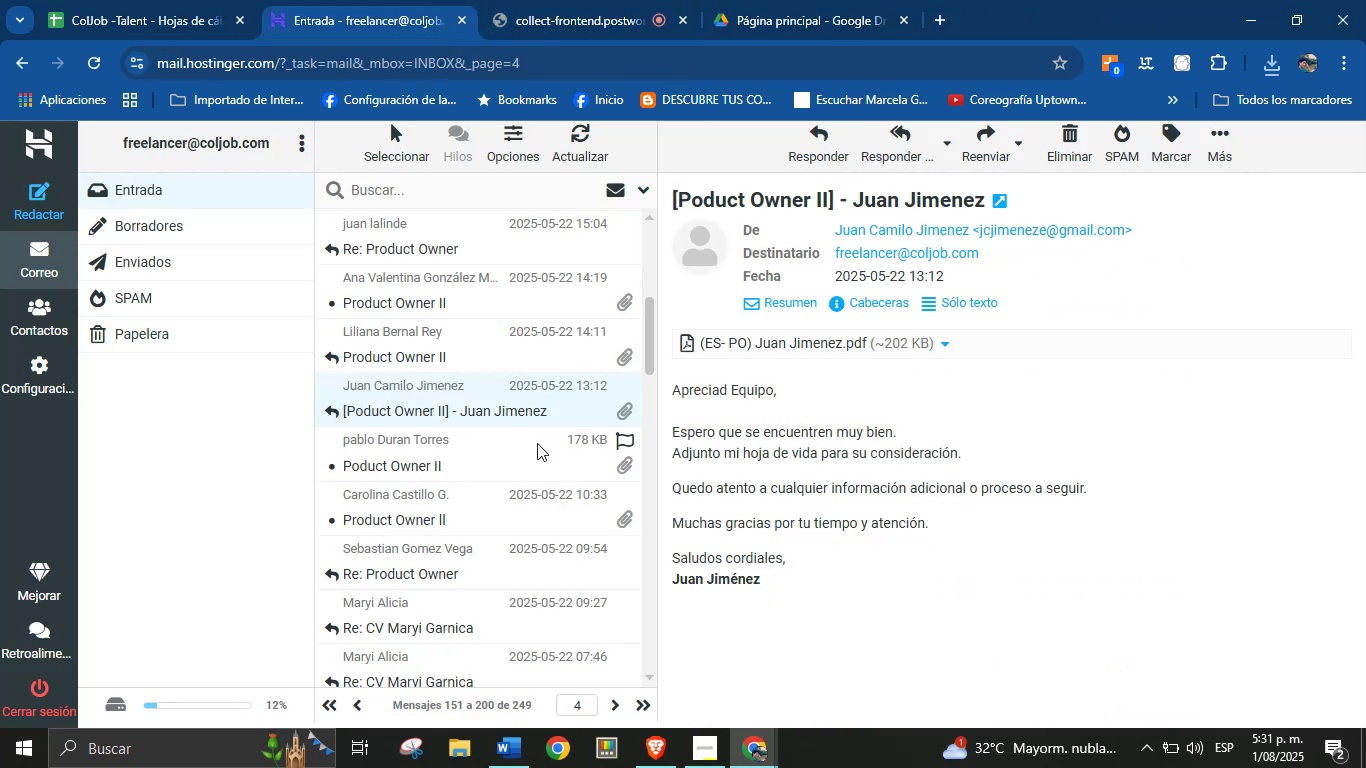 
scroll: coordinate [520, 456], scroll_direction: down, amount: 1.0
 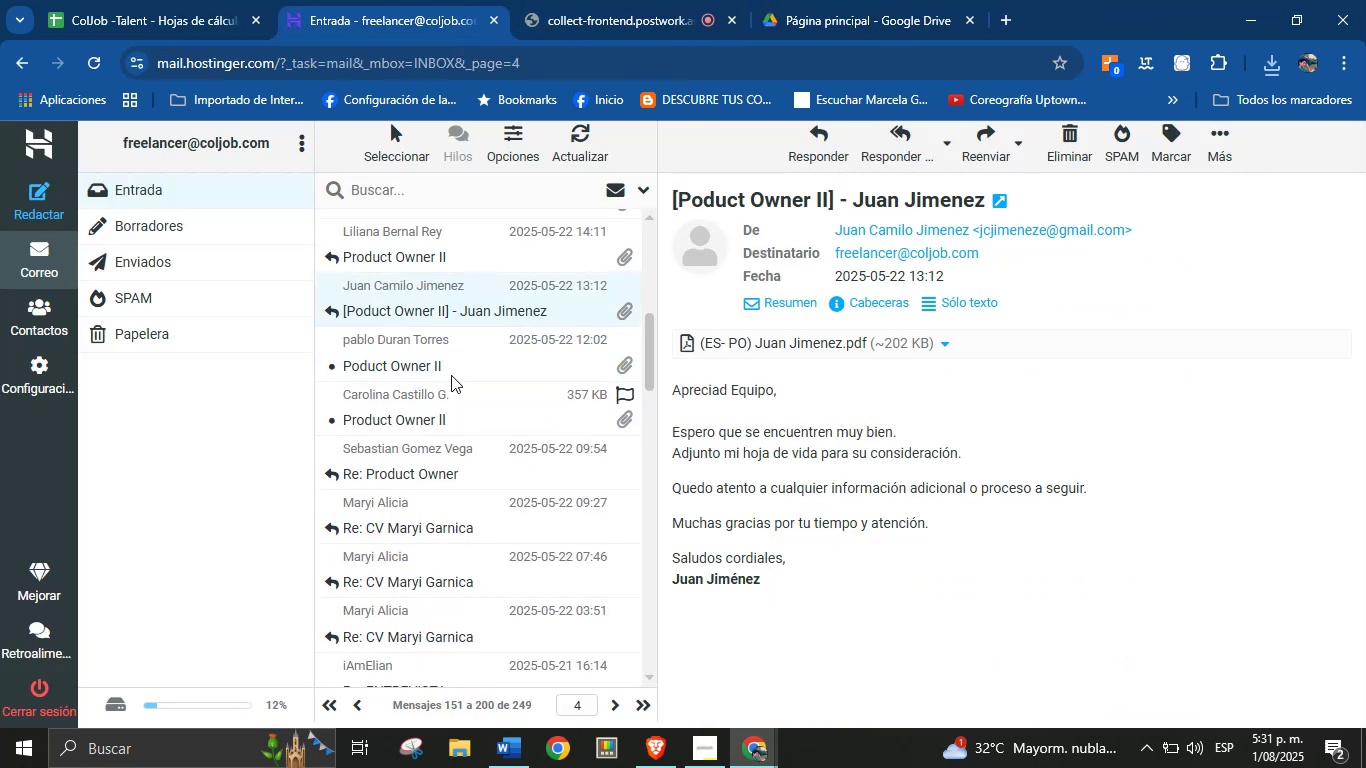 
left_click([457, 357])
 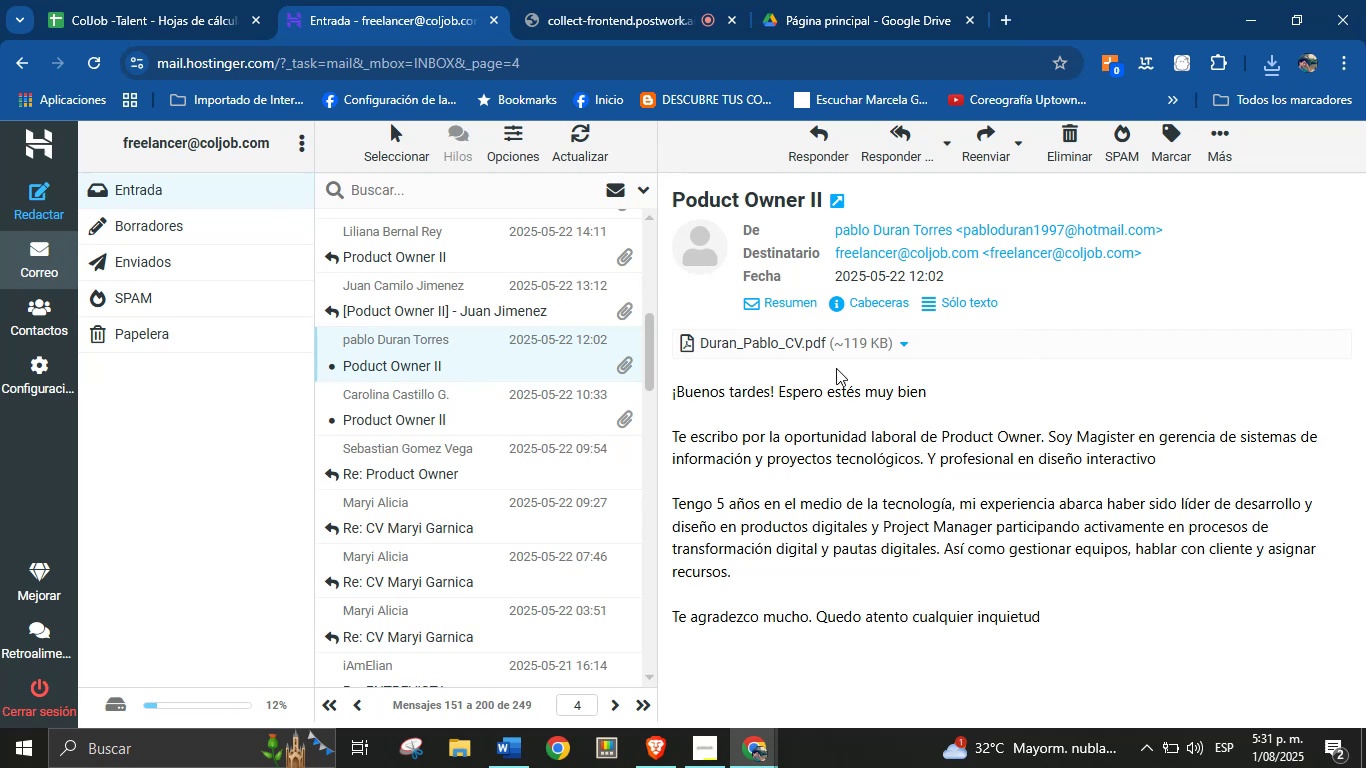 
left_click([907, 348])
 